 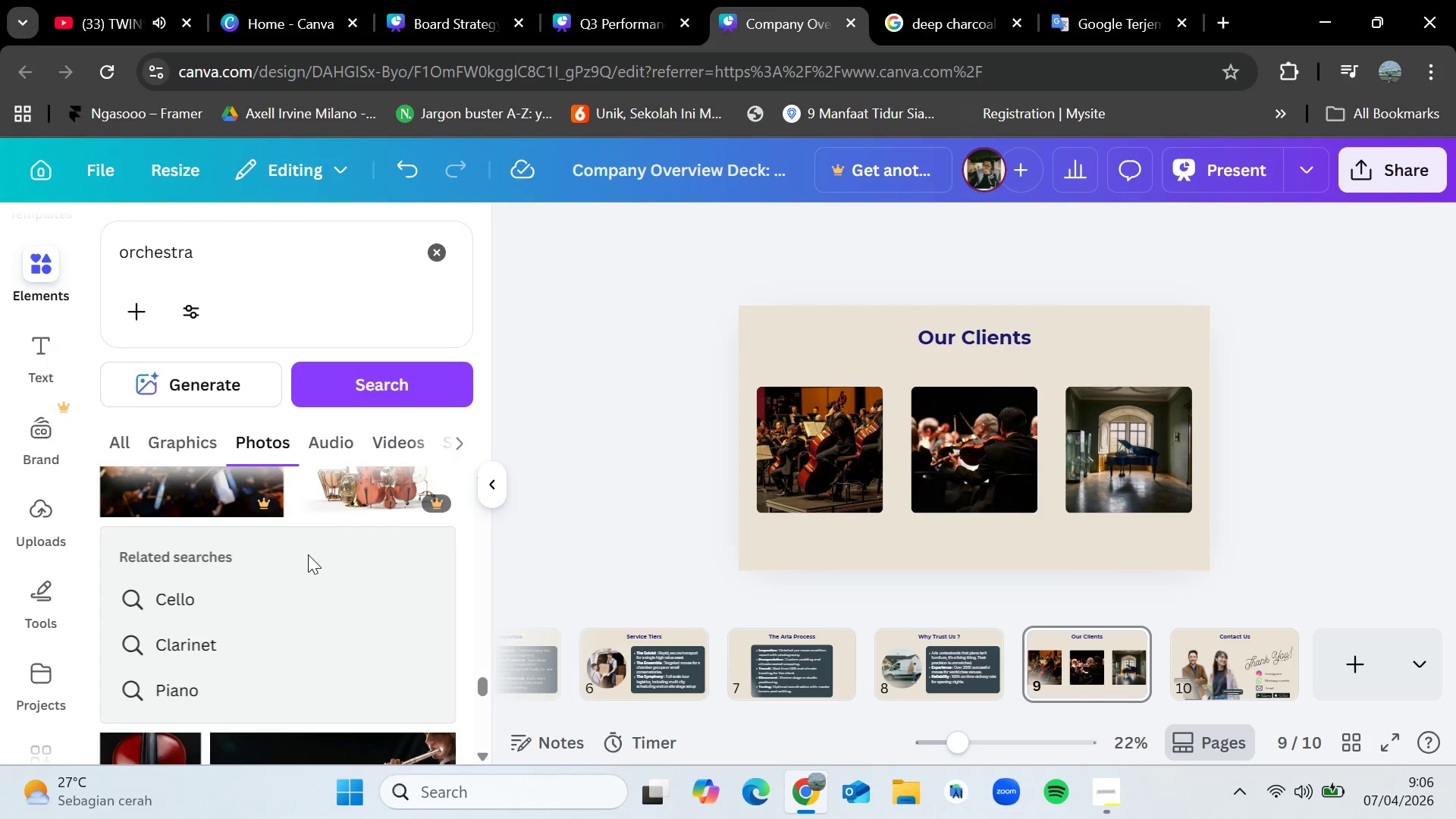 
scroll: coordinate [293, 563], scroll_direction: down, amount: 5.0
 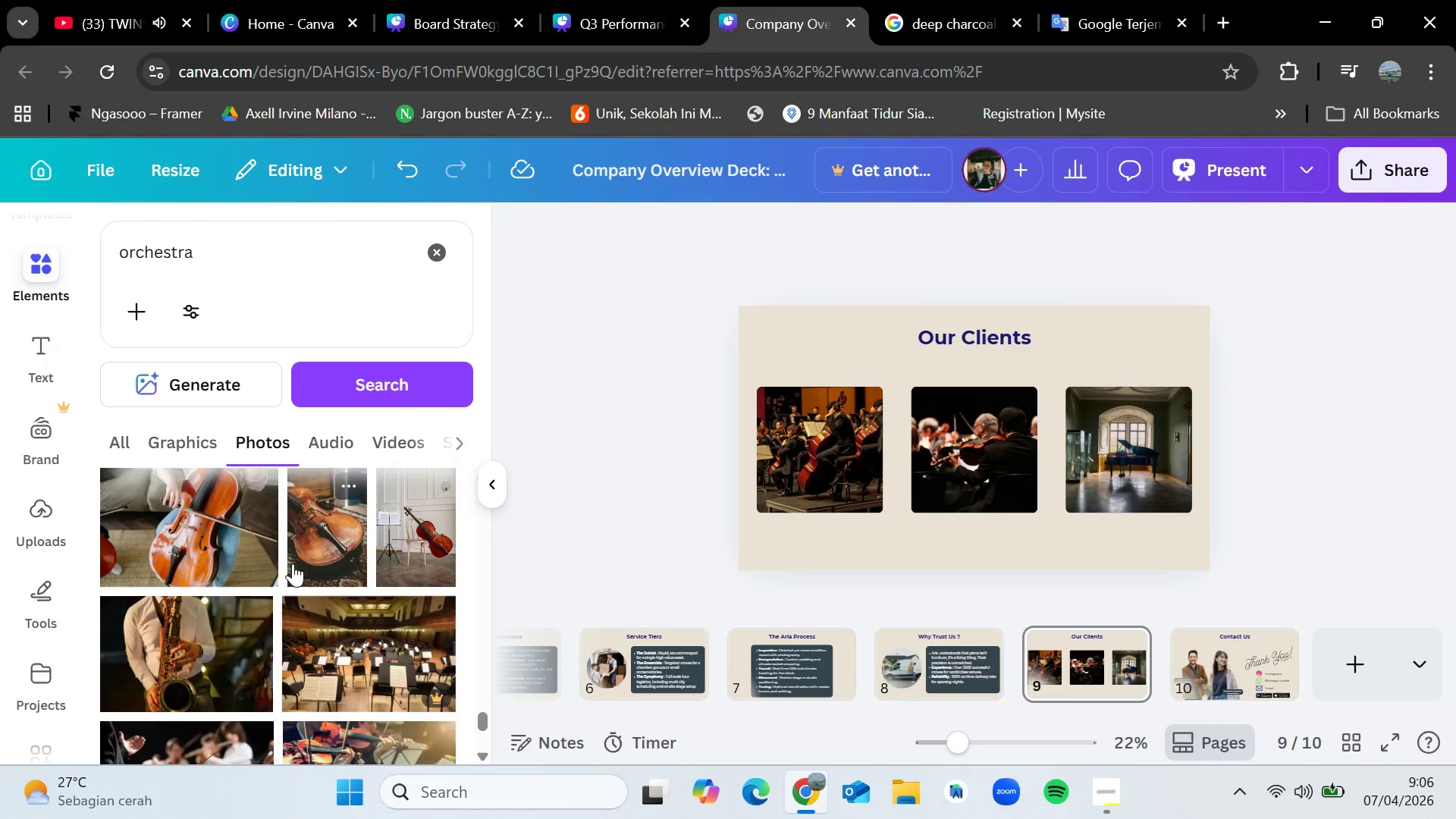 
scroll: coordinate [293, 563], scroll_direction: up, amount: 3.0
 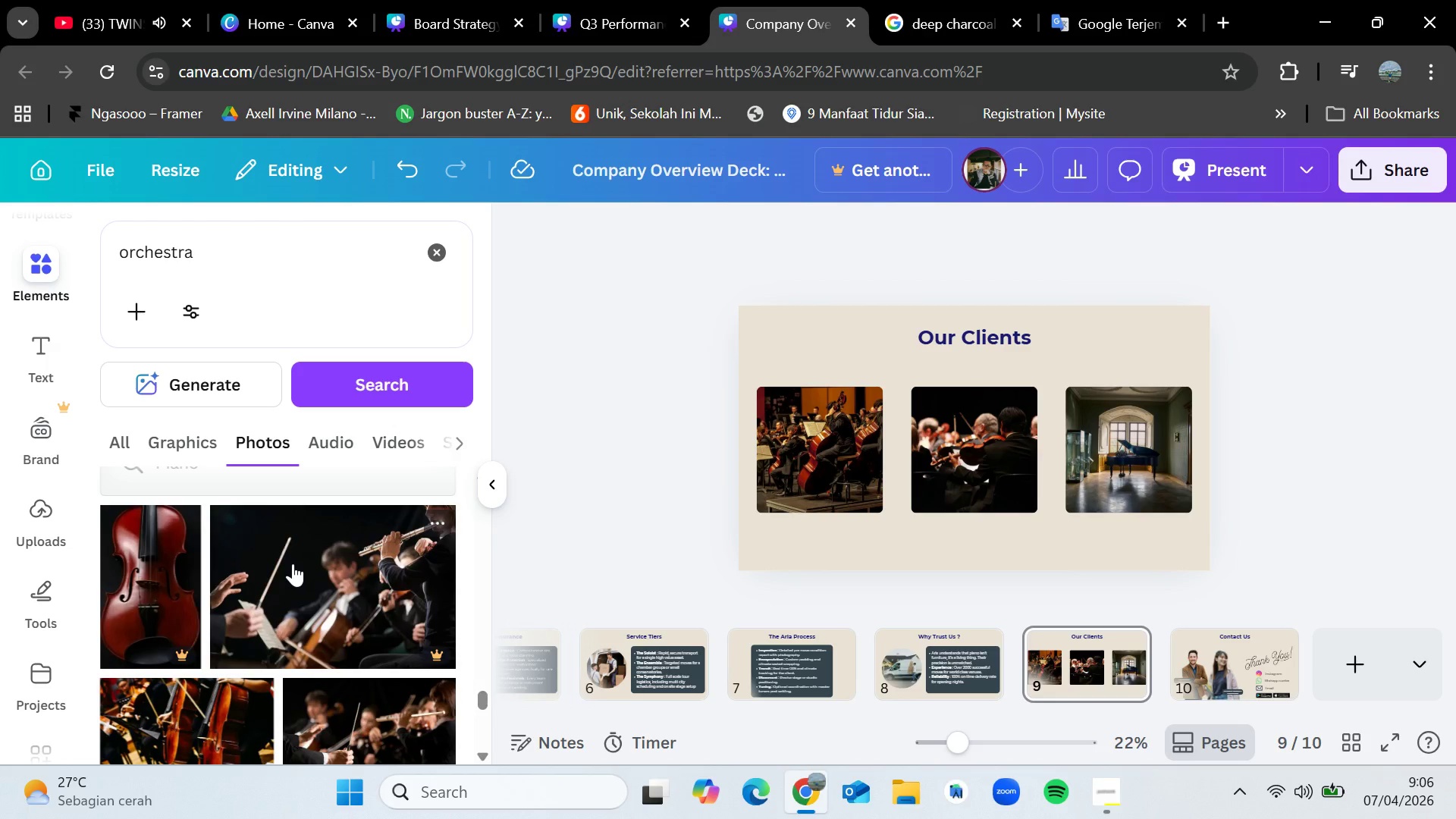 
scroll: coordinate [293, 563], scroll_direction: down, amount: 3.0
 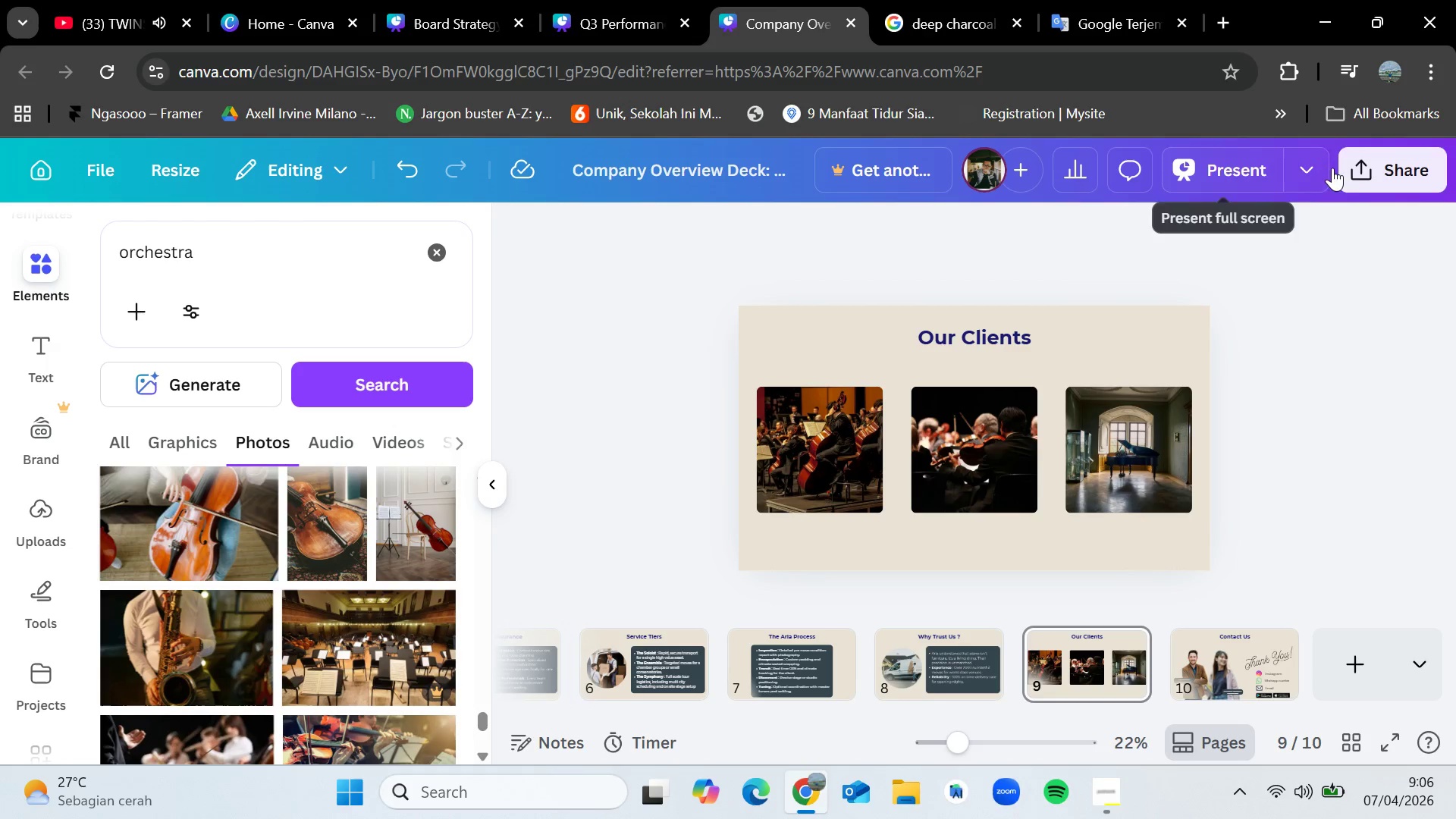 
left_click([1362, 165])
 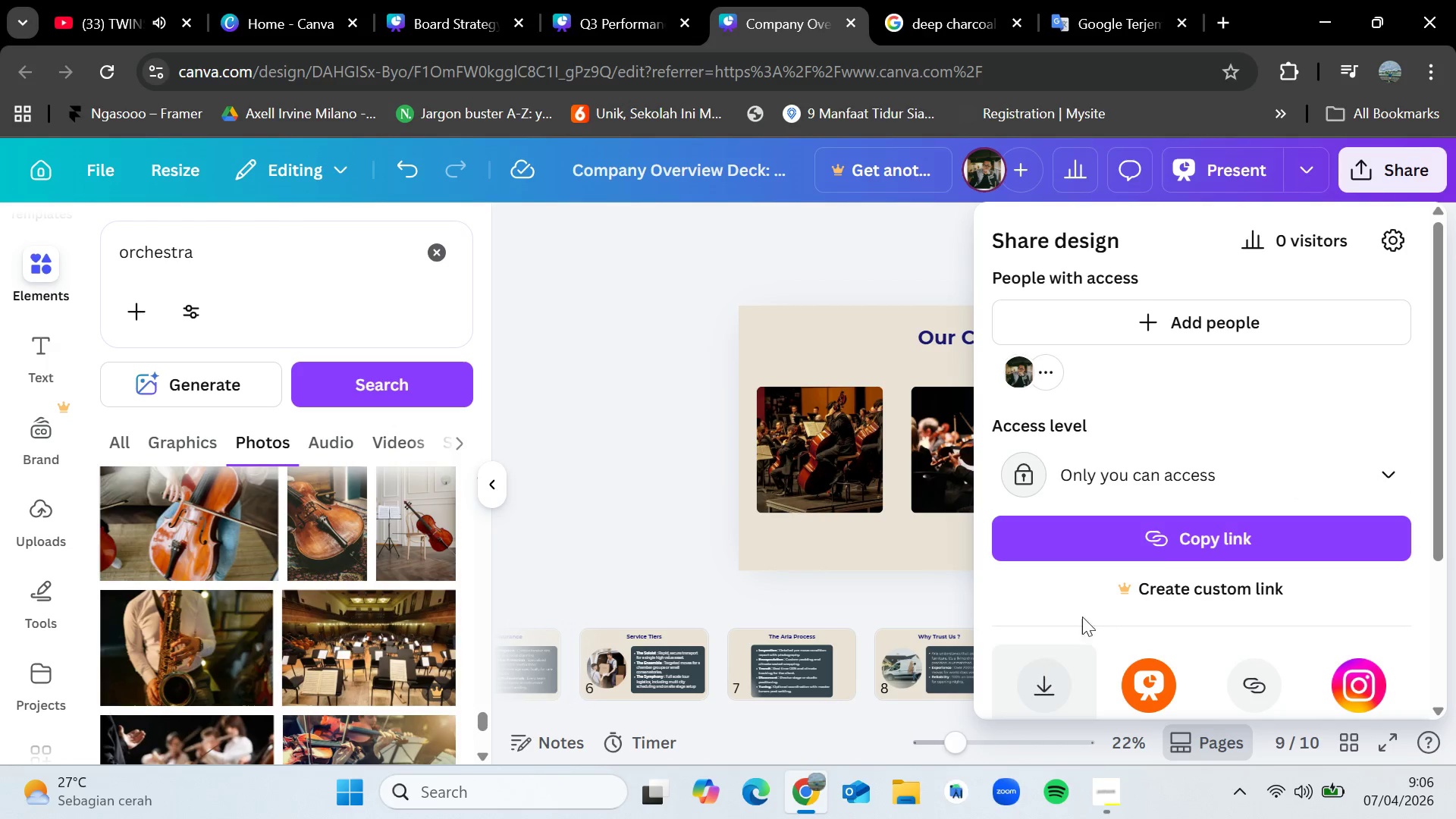 
left_click([1256, 474])
 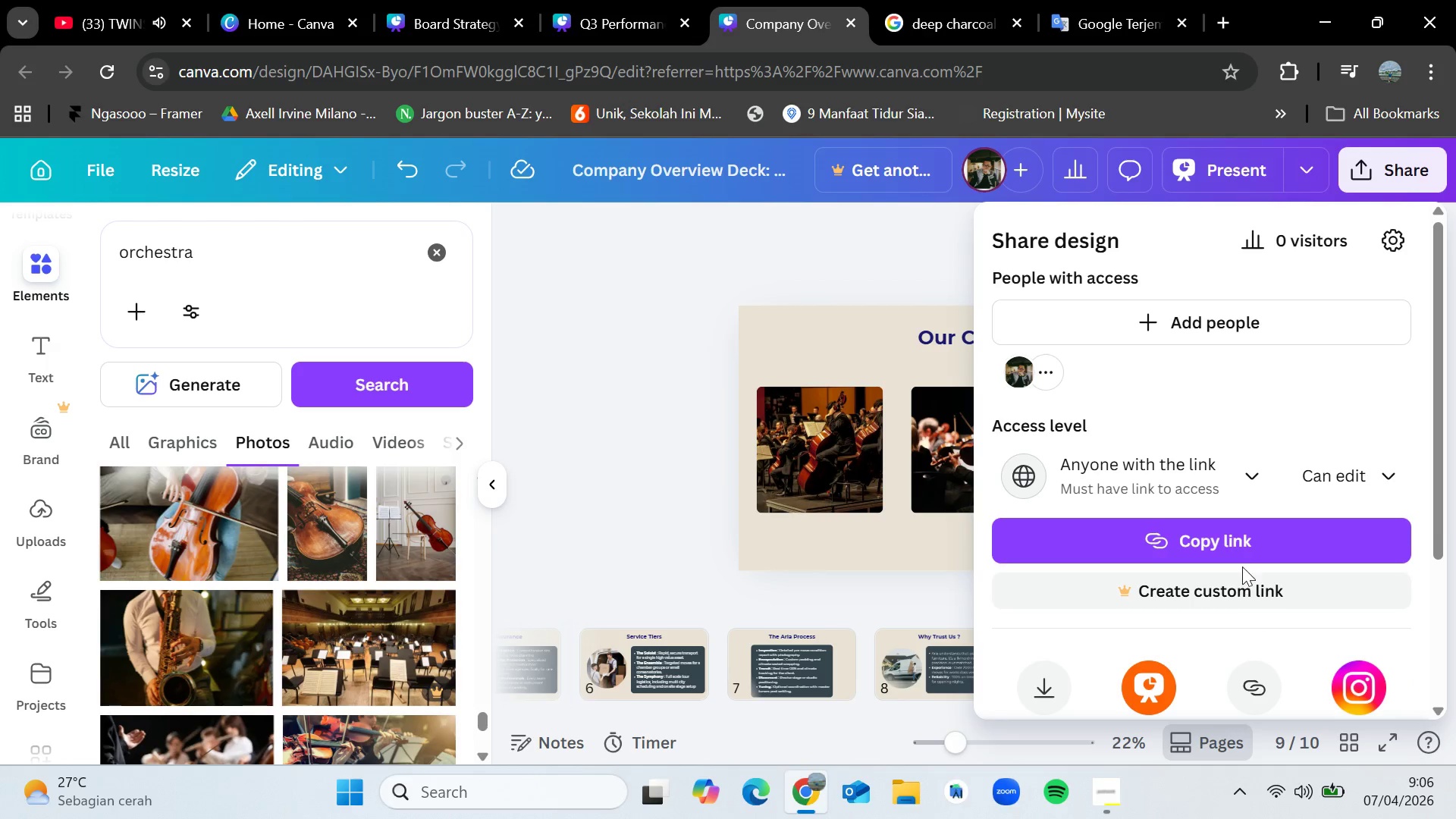 
left_click([1242, 545])
 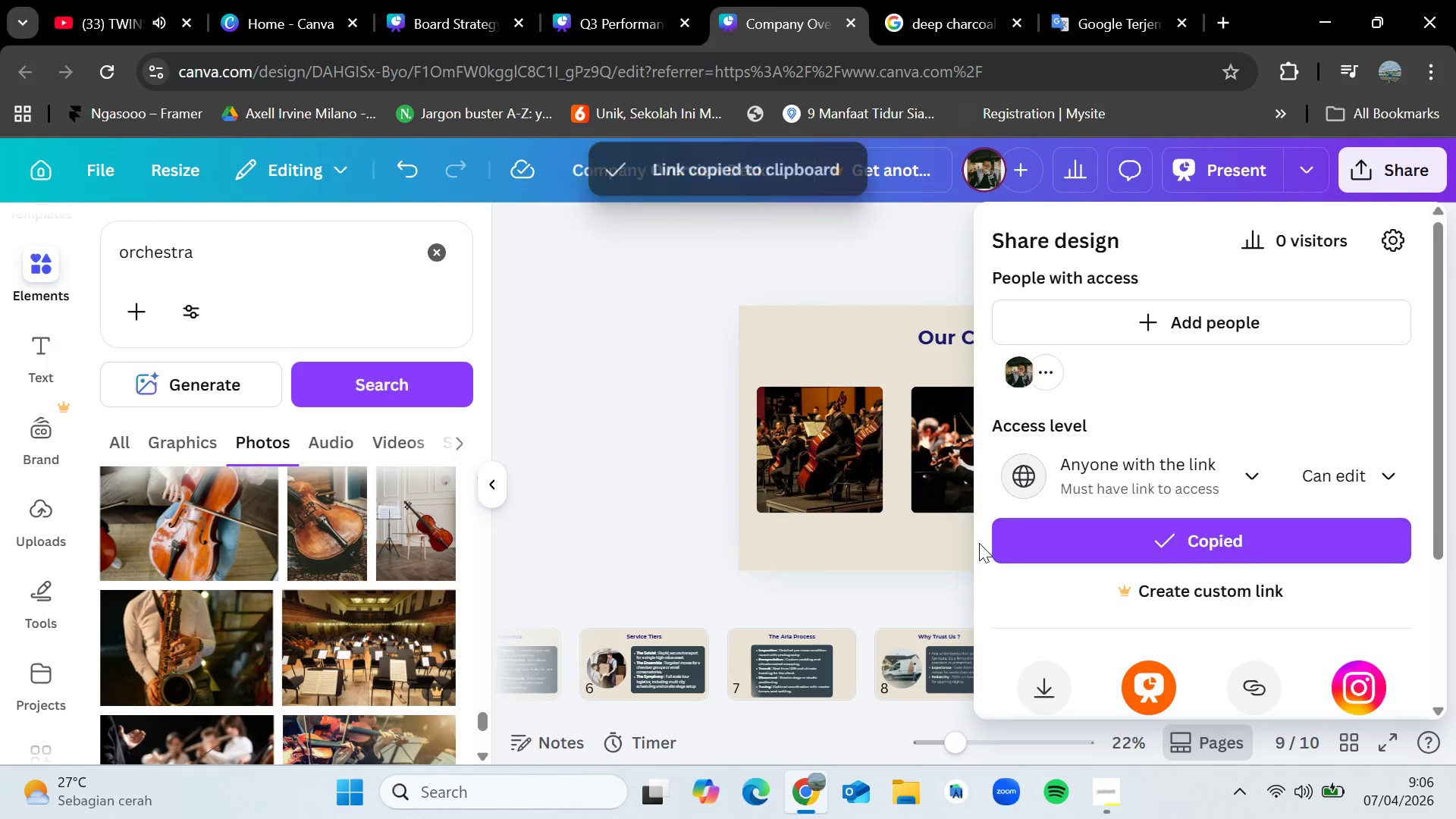 
scroll: coordinate [979, 543], scroll_direction: down, amount: 2.0
 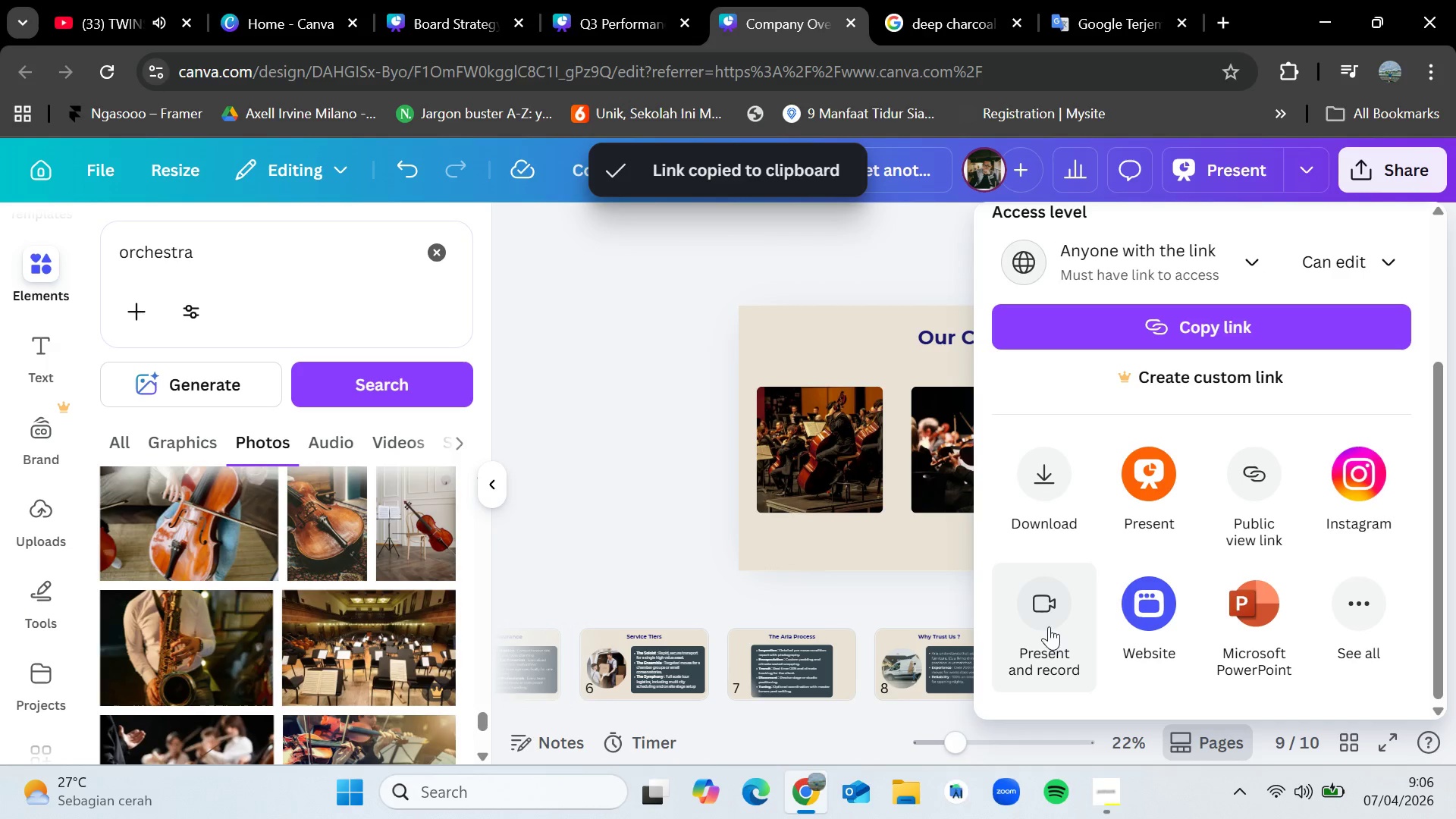 
left_click([1050, 500])
 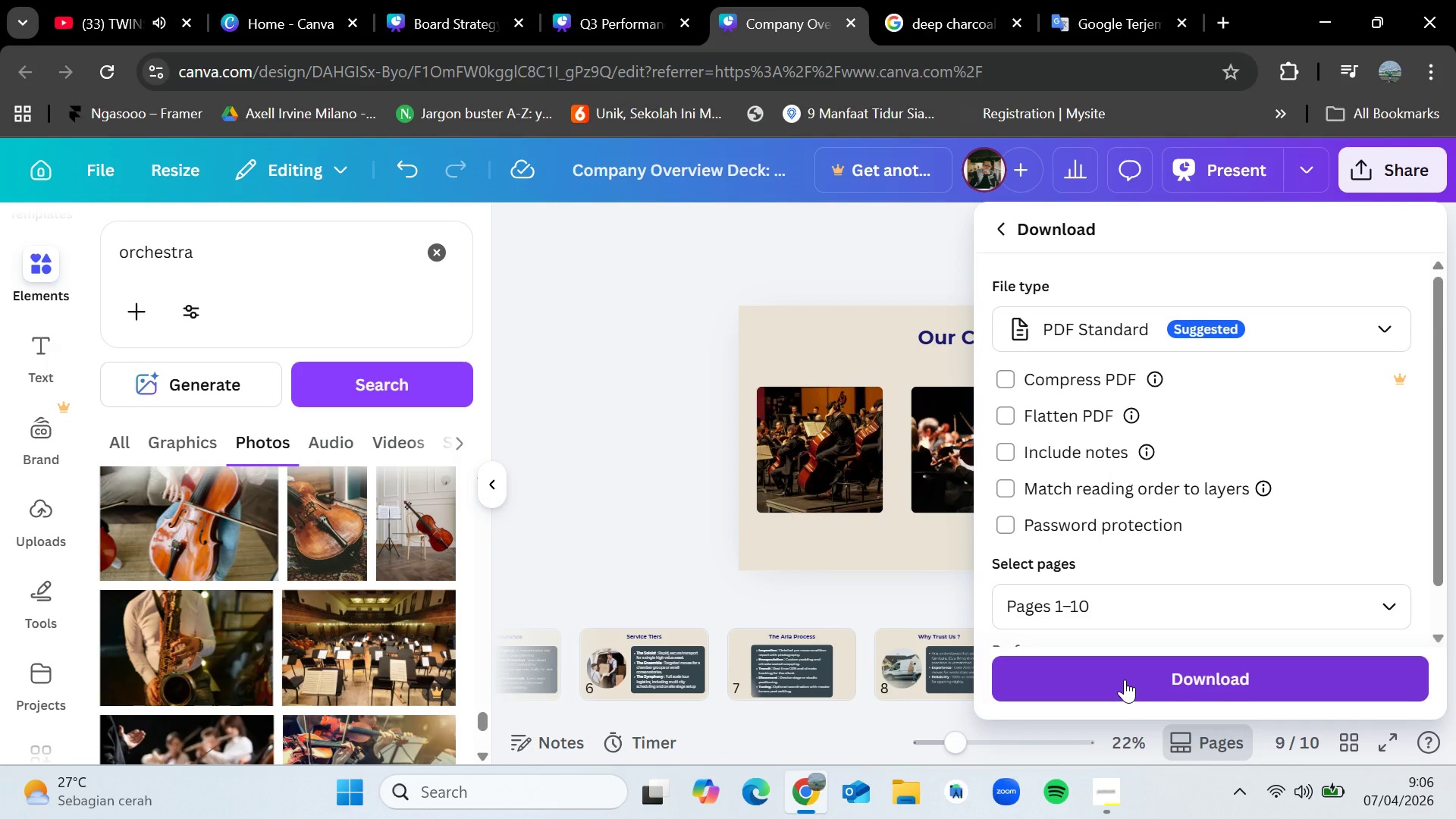 
left_click([1125, 679])
 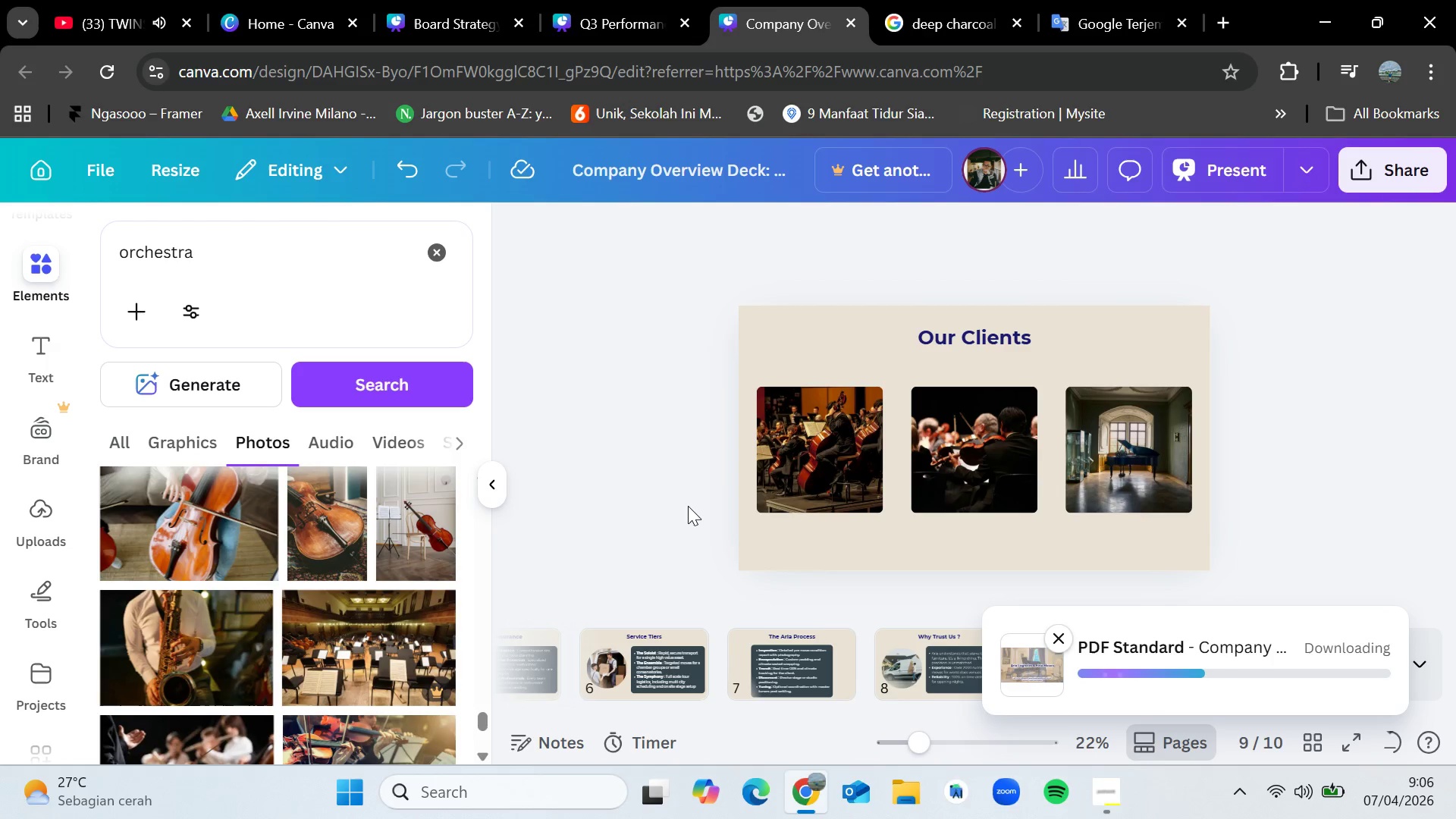 
wait(8.7)
 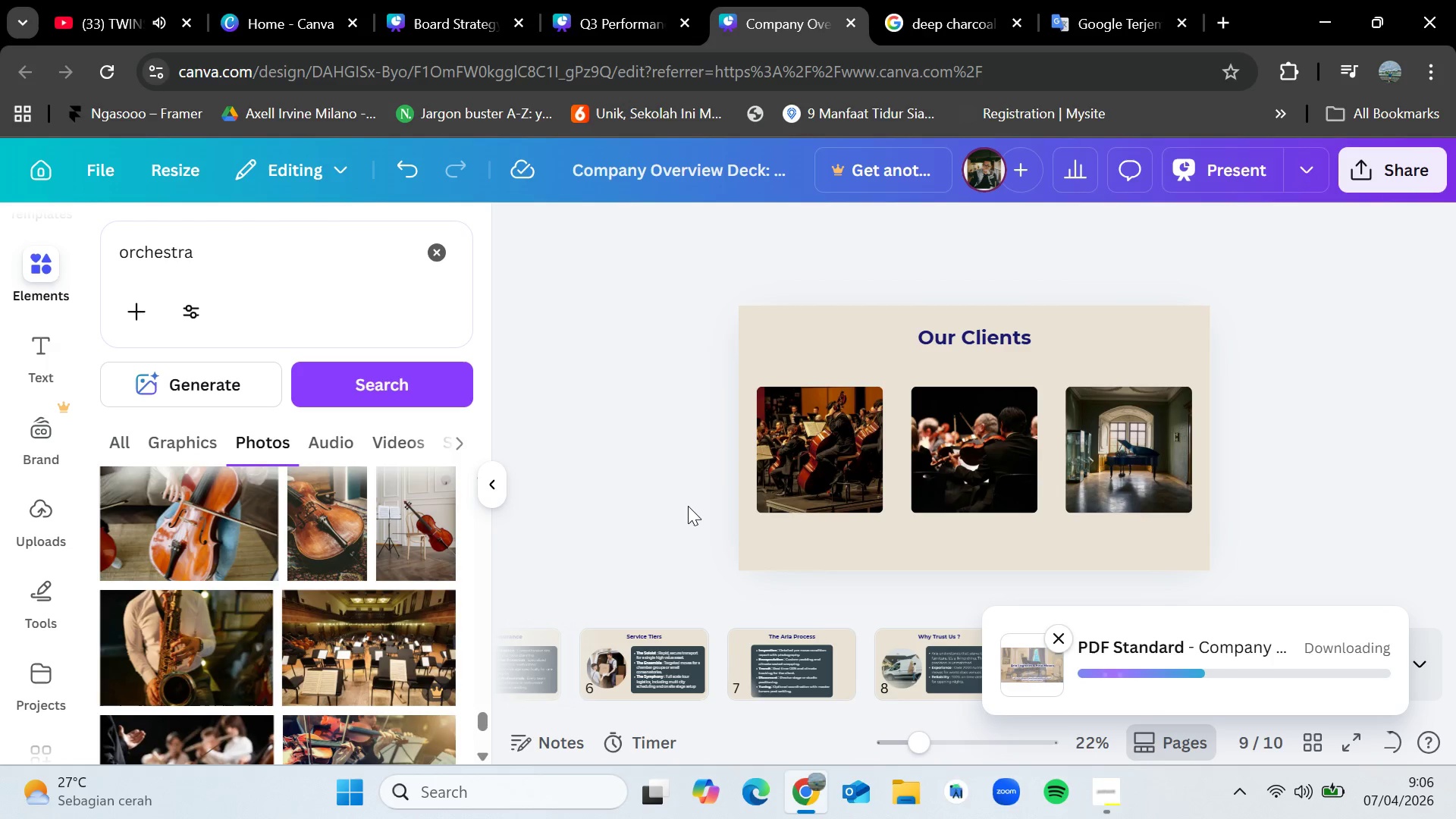 
scroll: coordinate [288, 659], scroll_direction: down, amount: 2.0
 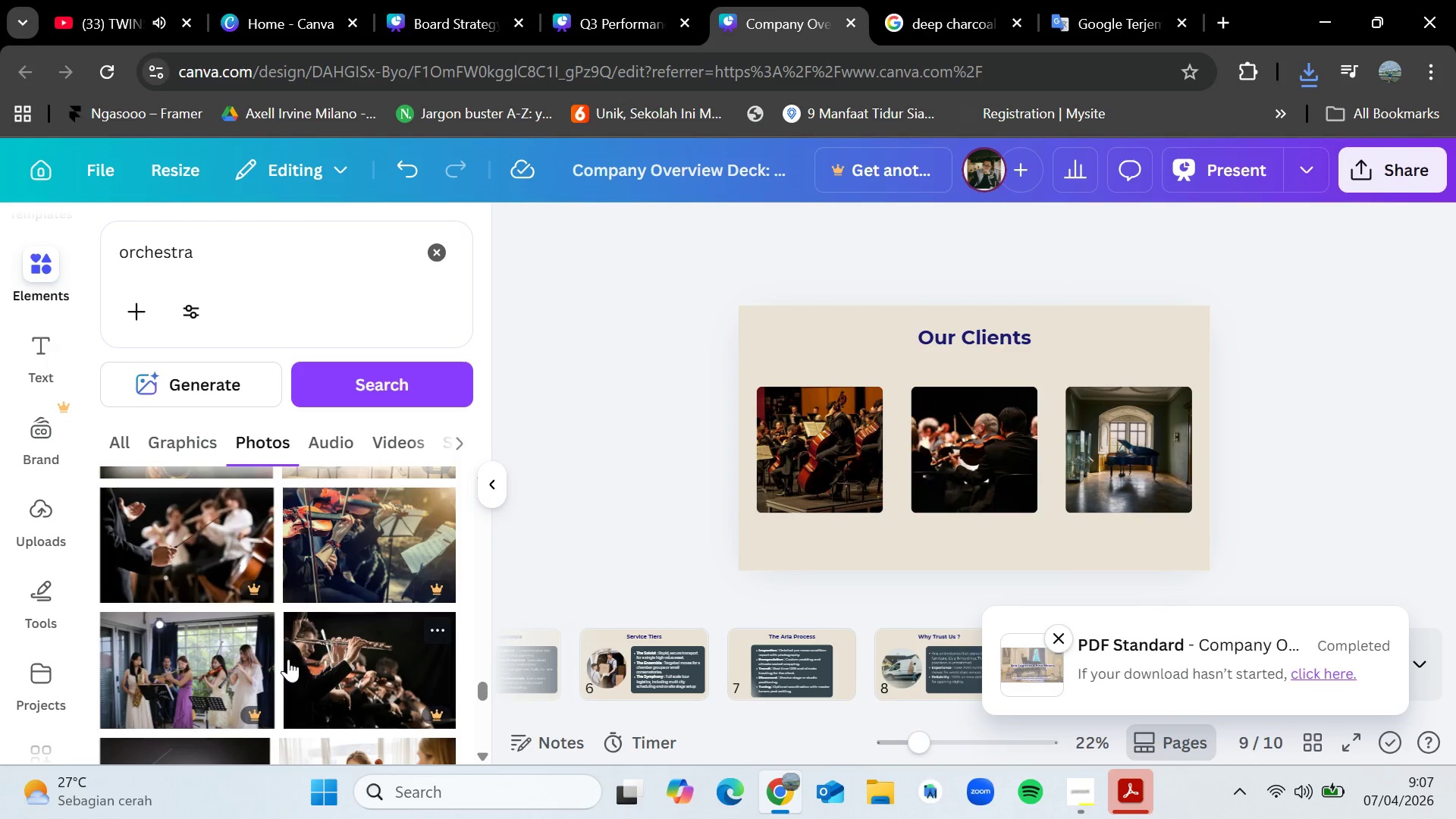 
wait(19.29)
 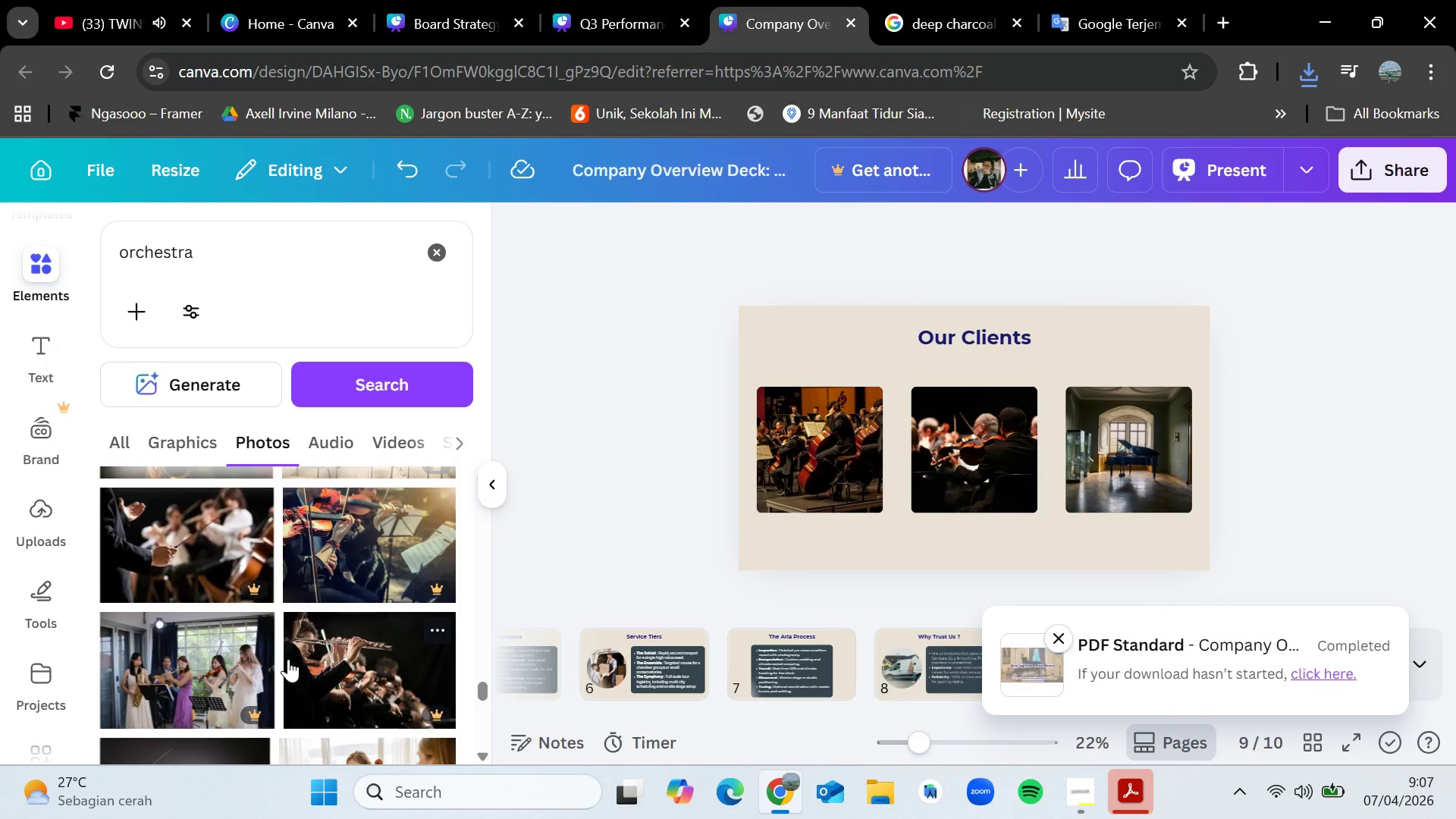 
scroll: coordinate [280, 659], scroll_direction: down, amount: 2.0
 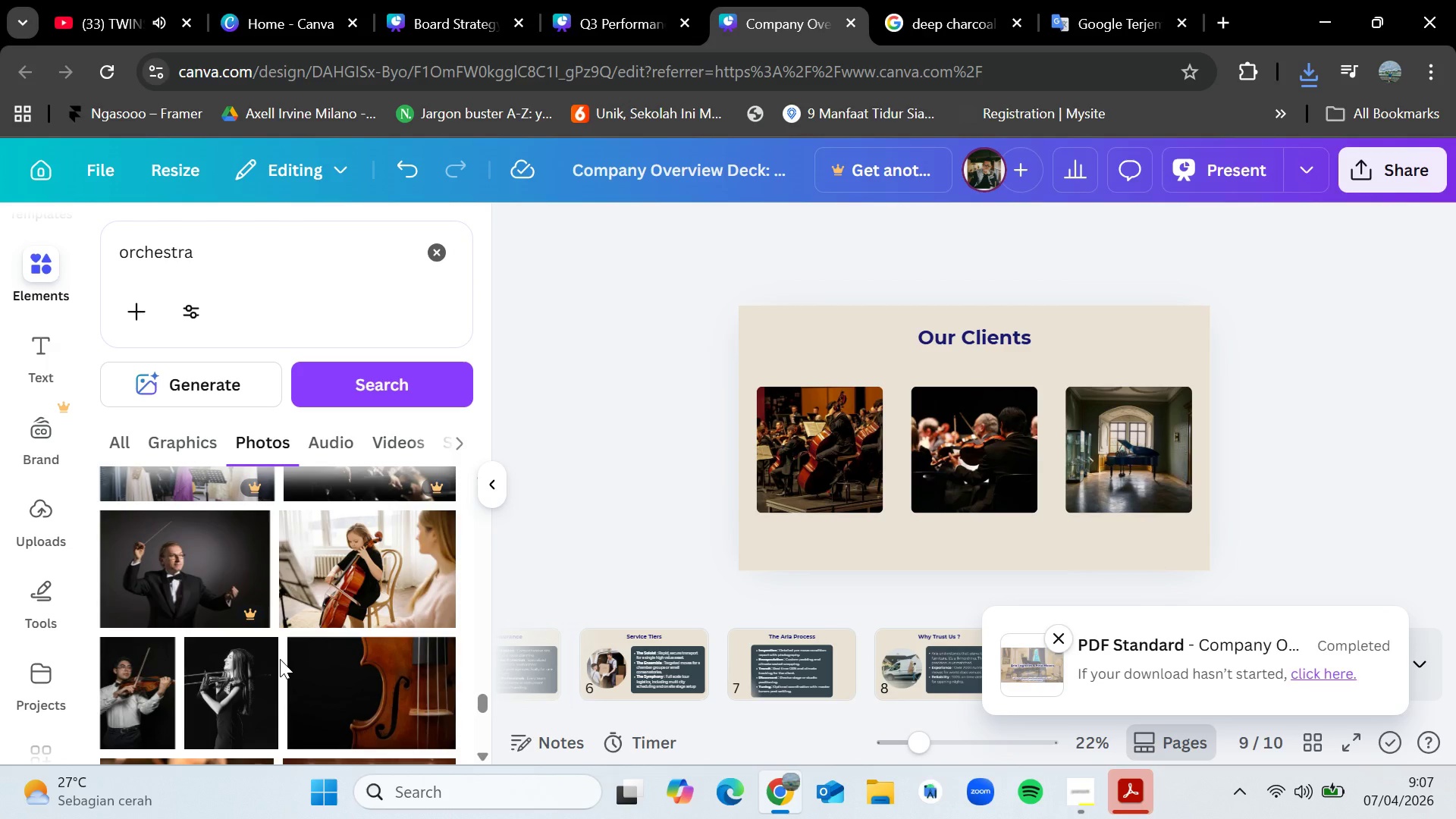 
wait(16.52)
 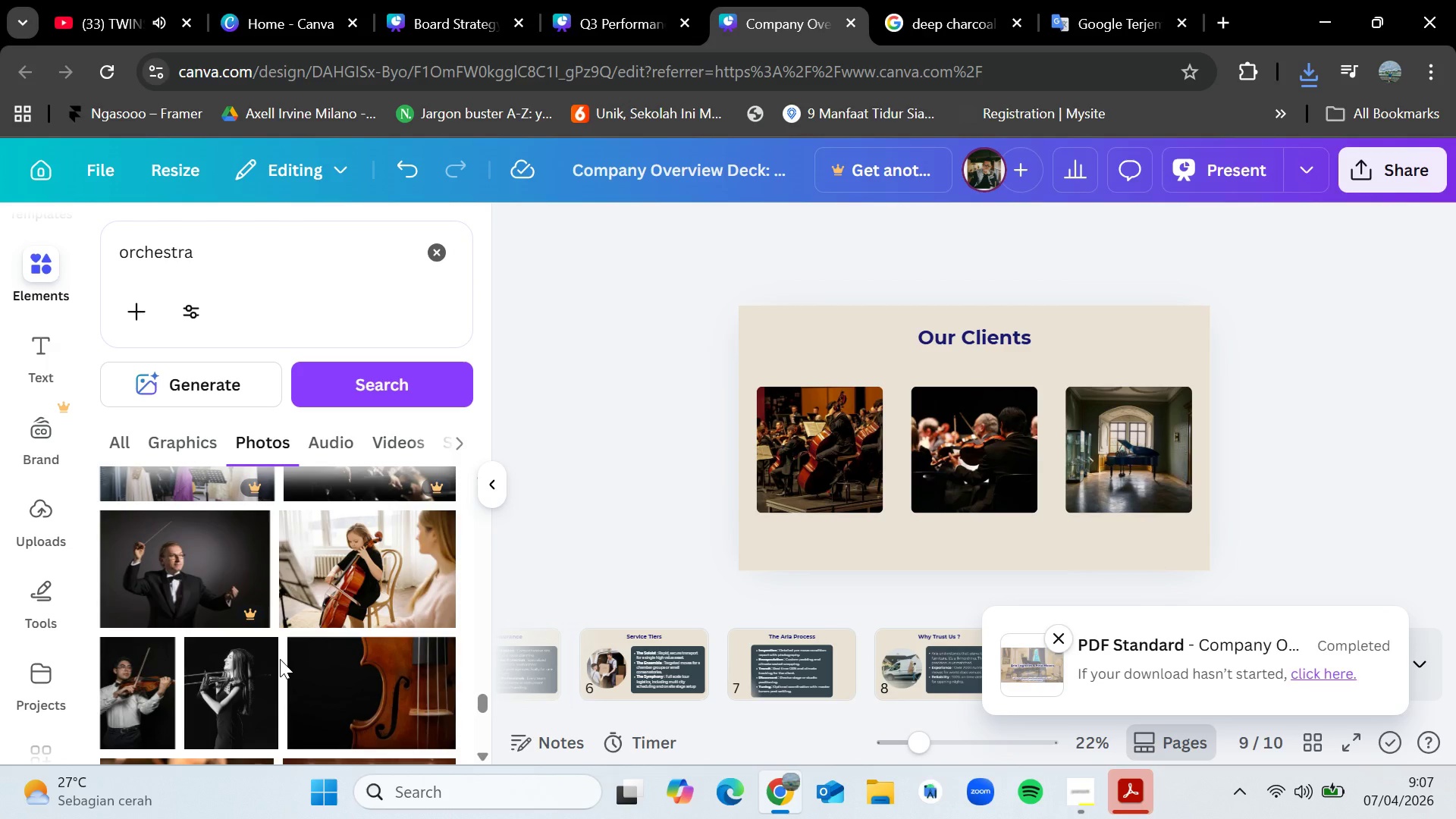 
scroll: coordinate [265, 548], scroll_direction: down, amount: 2.0
 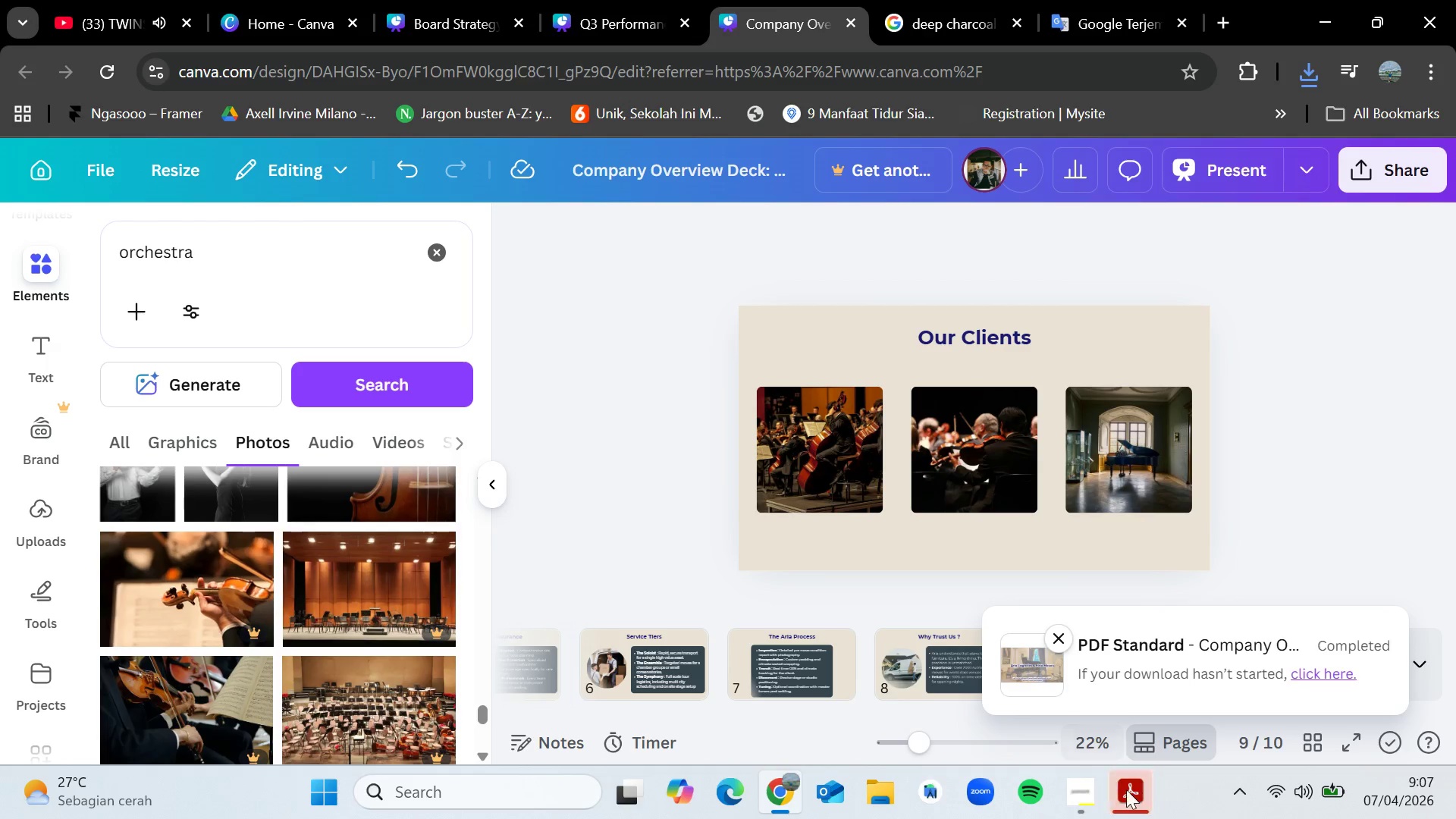 
left_click([1141, 796])
 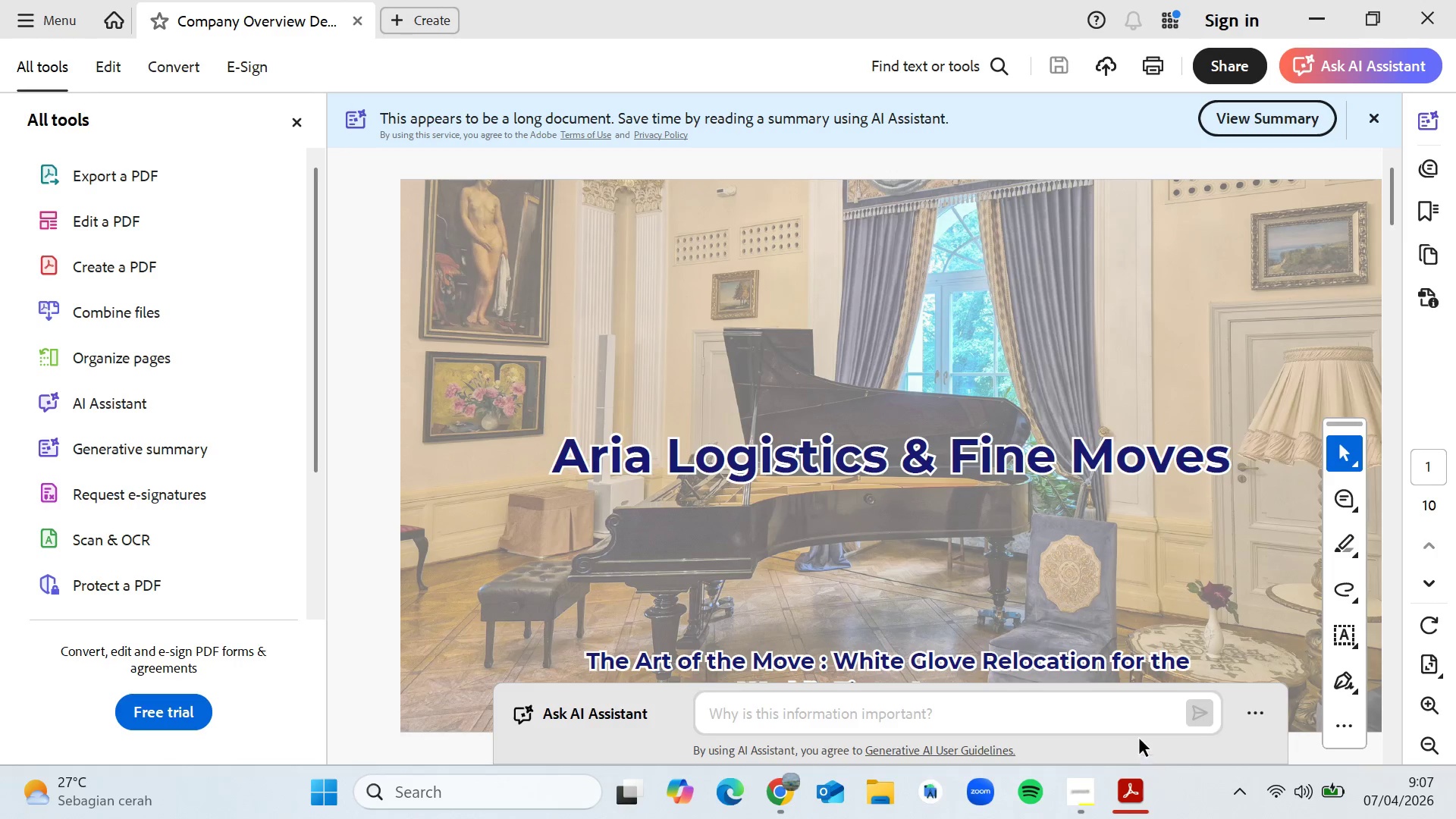 
scroll: coordinate [1040, 569], scroll_direction: down, amount: 4.0
 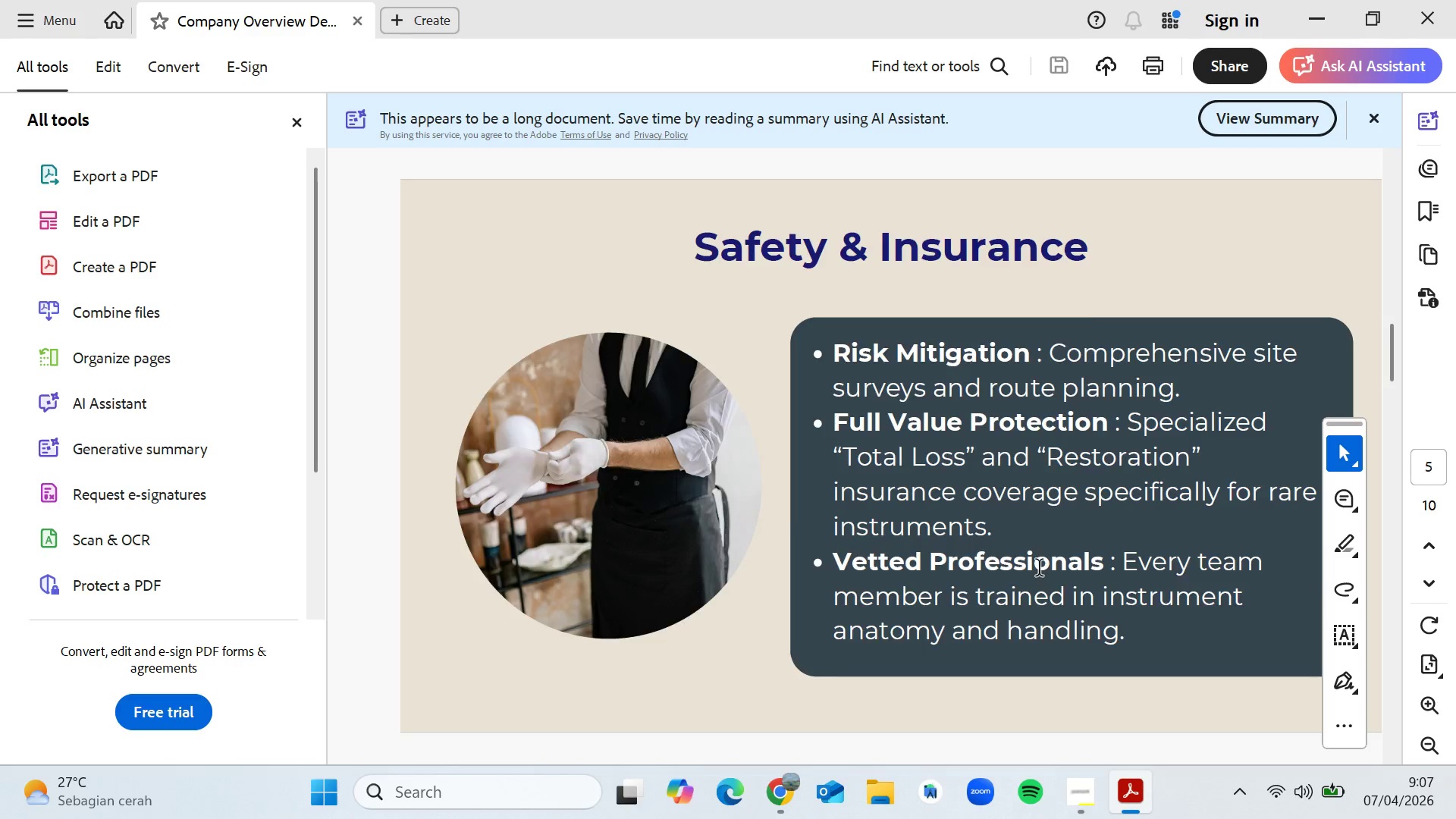 
scroll: coordinate [1040, 569], scroll_direction: up, amount: 1.0
 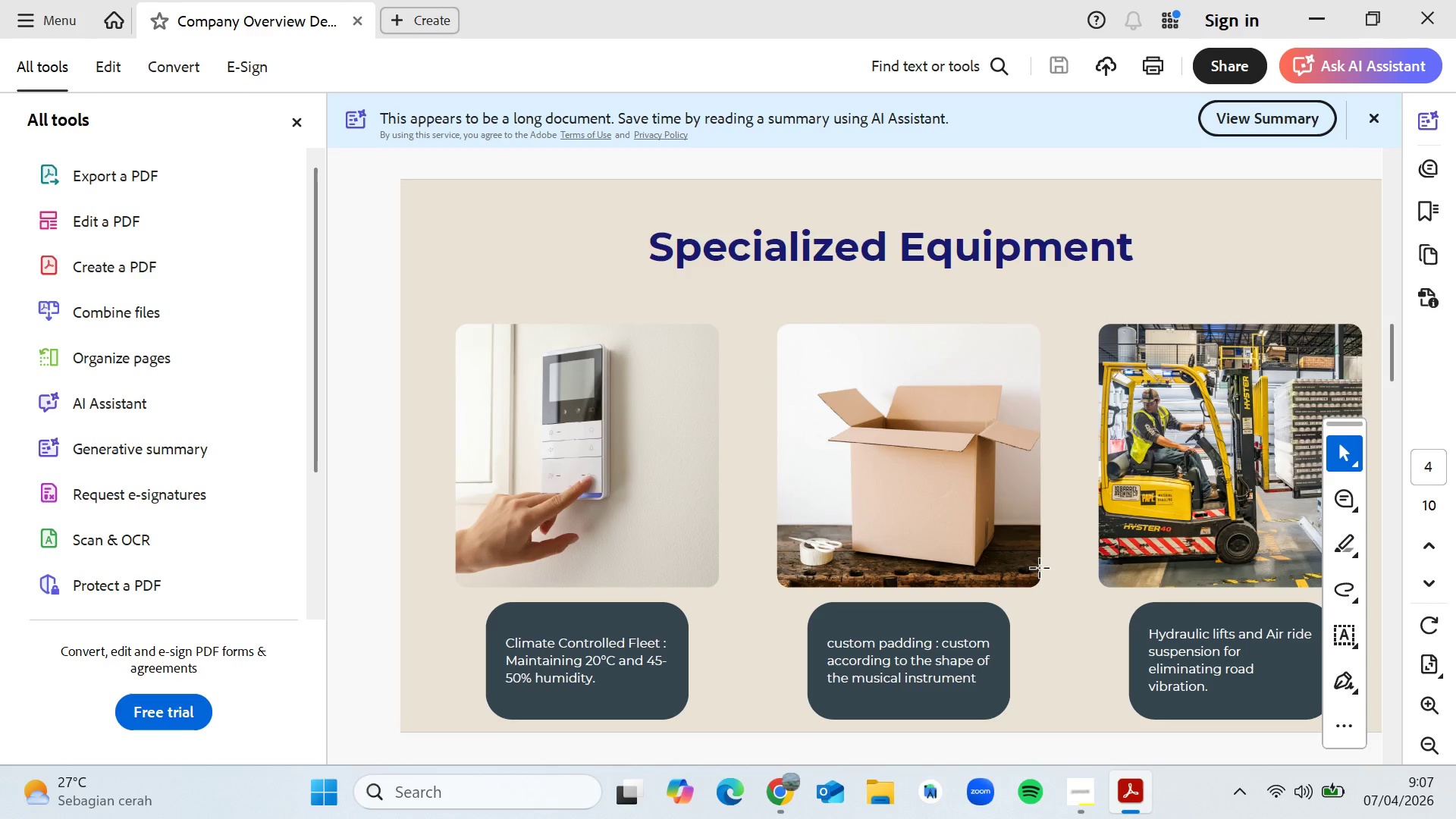 
scroll: coordinate [1040, 569], scroll_direction: down, amount: 4.0
 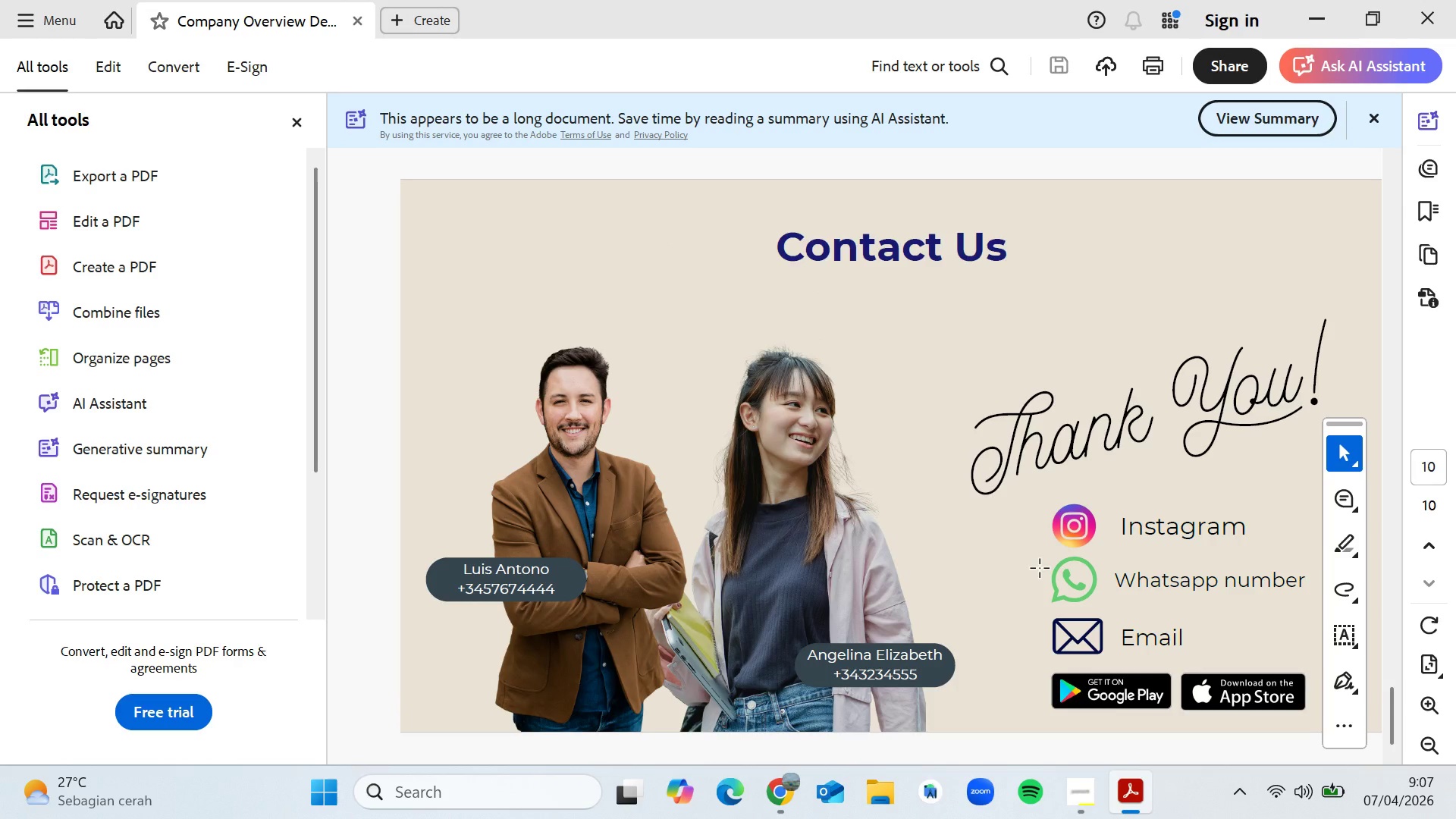 
key(Escape)
 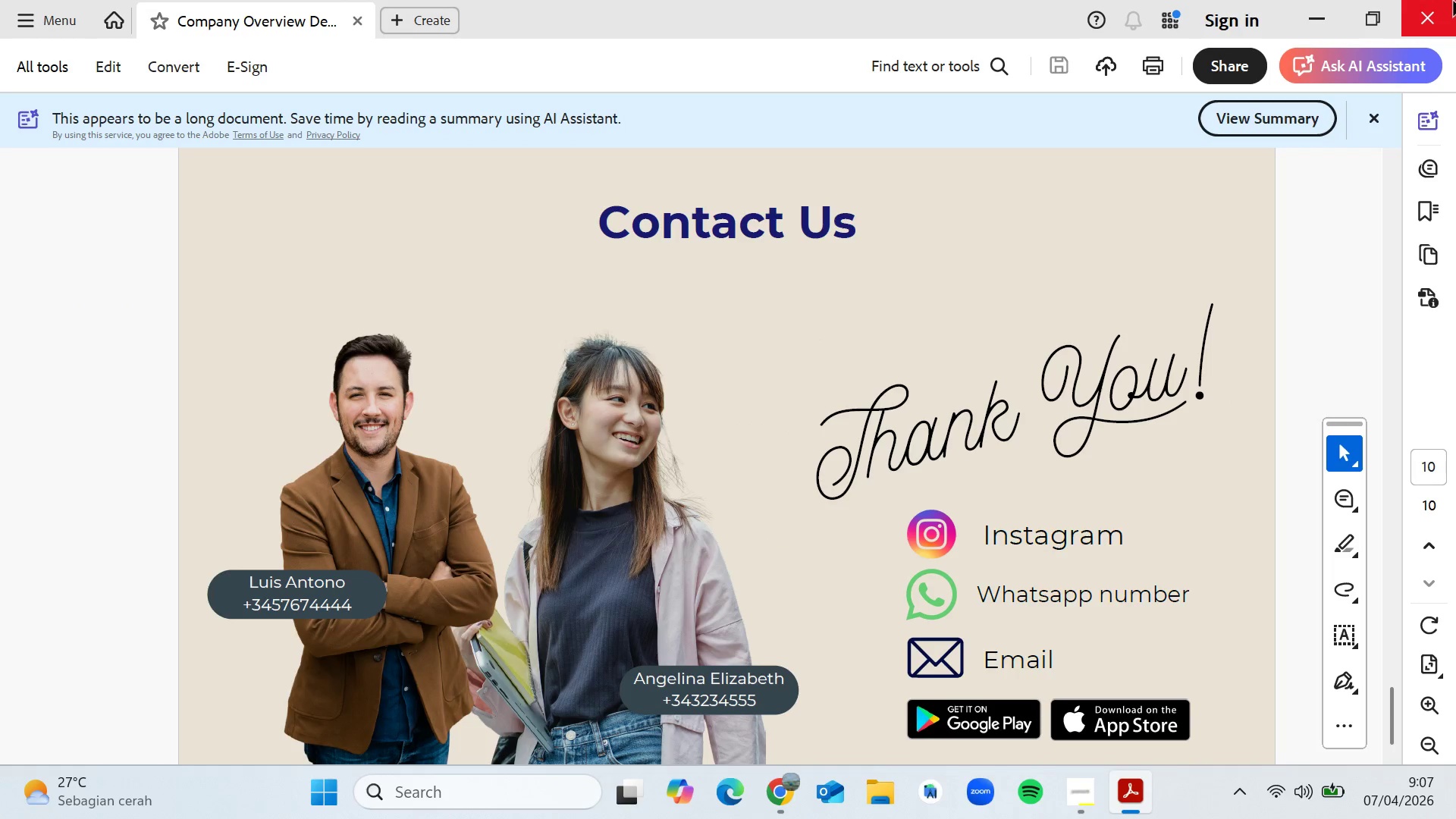 
left_click([1454, 2])
 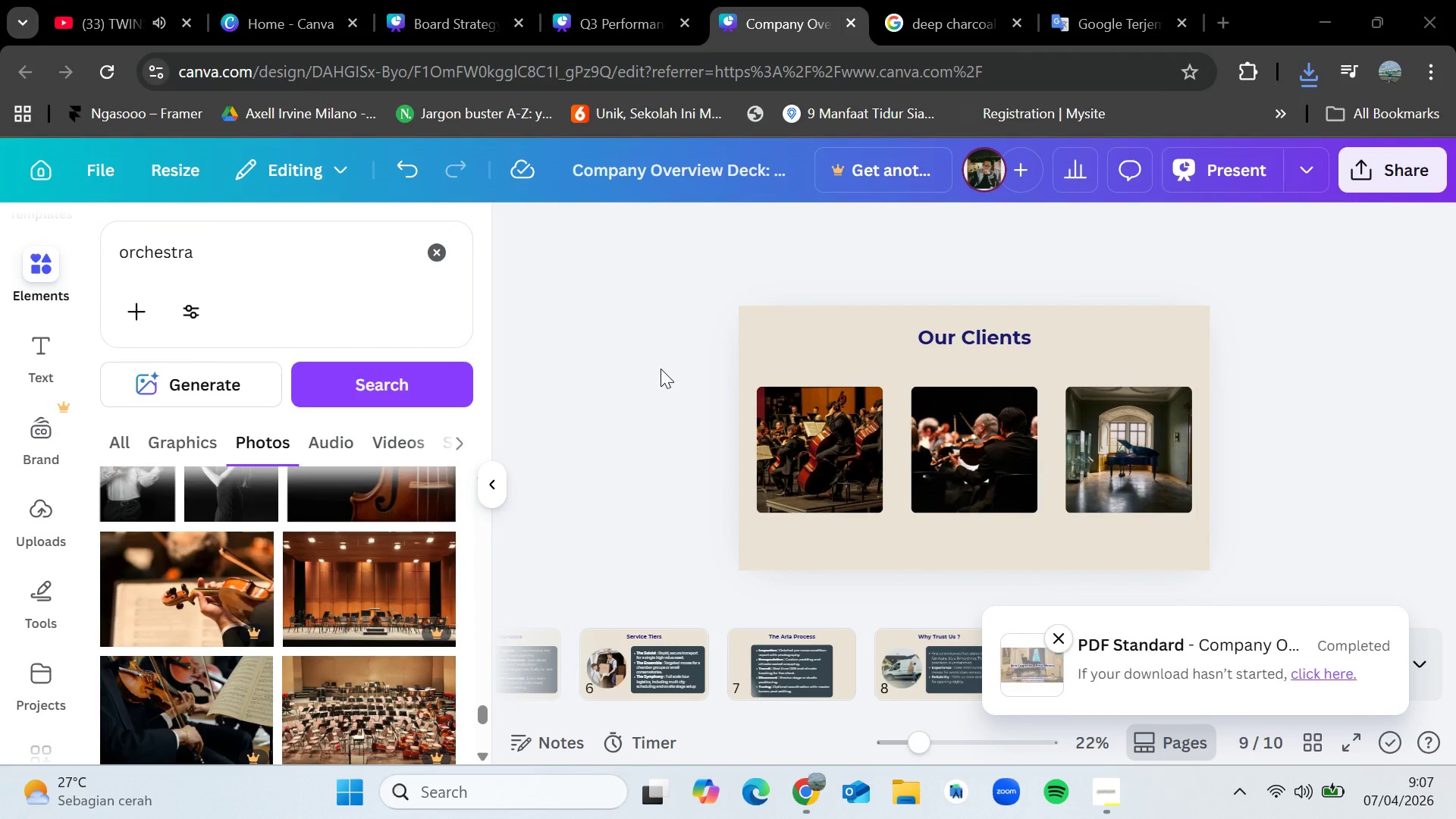 
wait(7.27)
 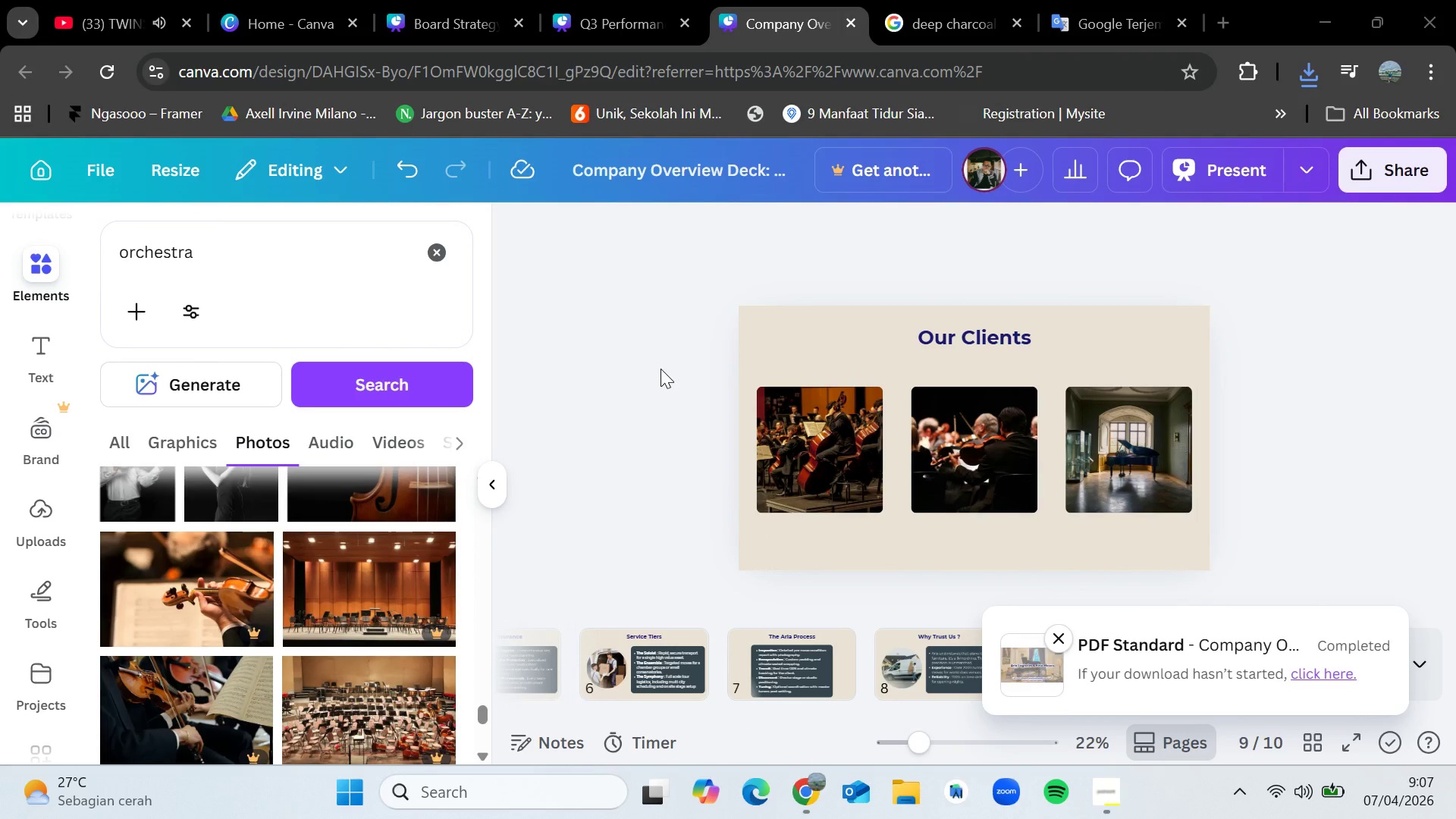 
scroll: coordinate [323, 603], scroll_direction: down, amount: 2.0
 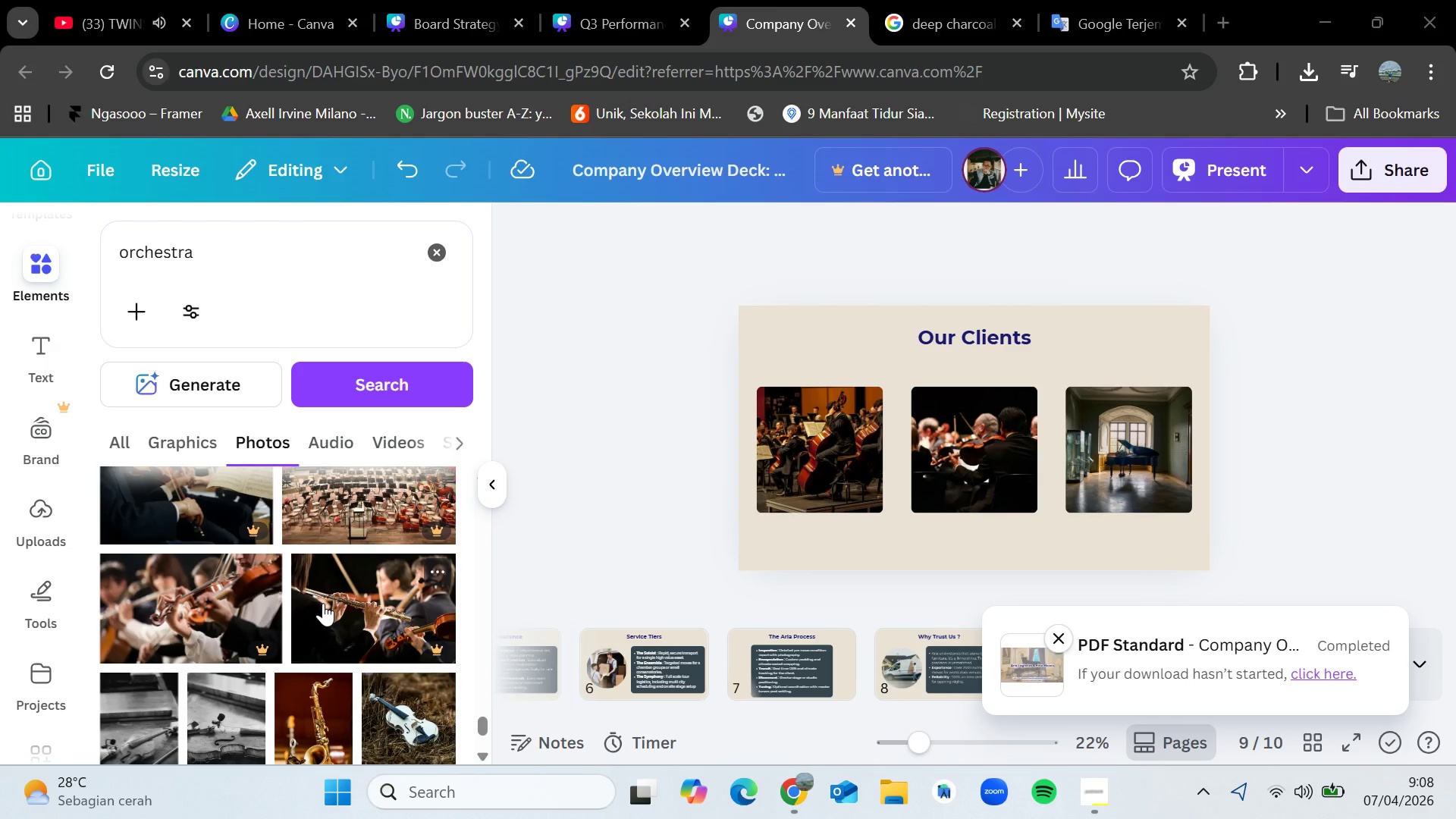 
wait(23.26)
 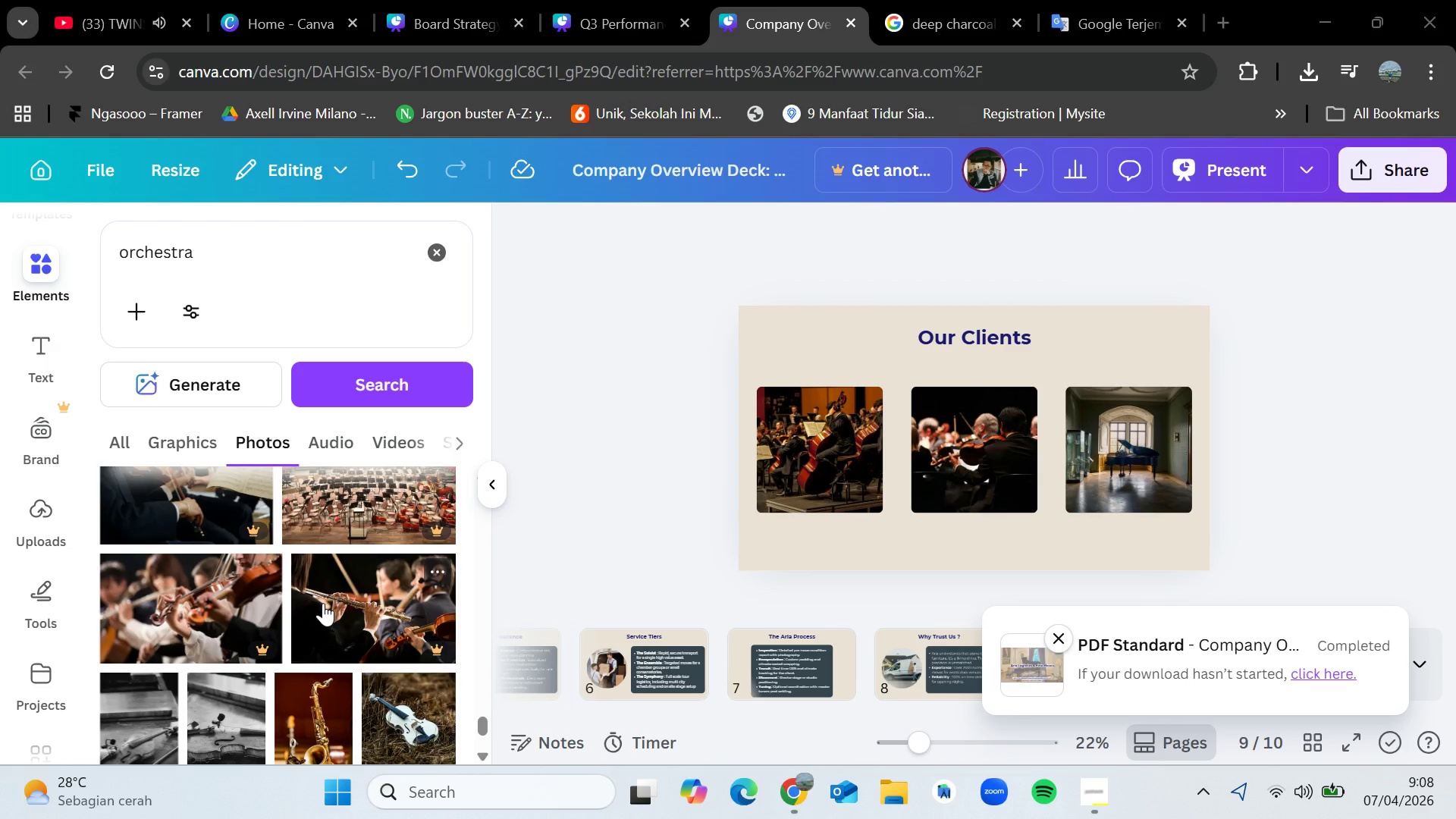 
scroll: coordinate [323, 603], scroll_direction: down, amount: 3.0
 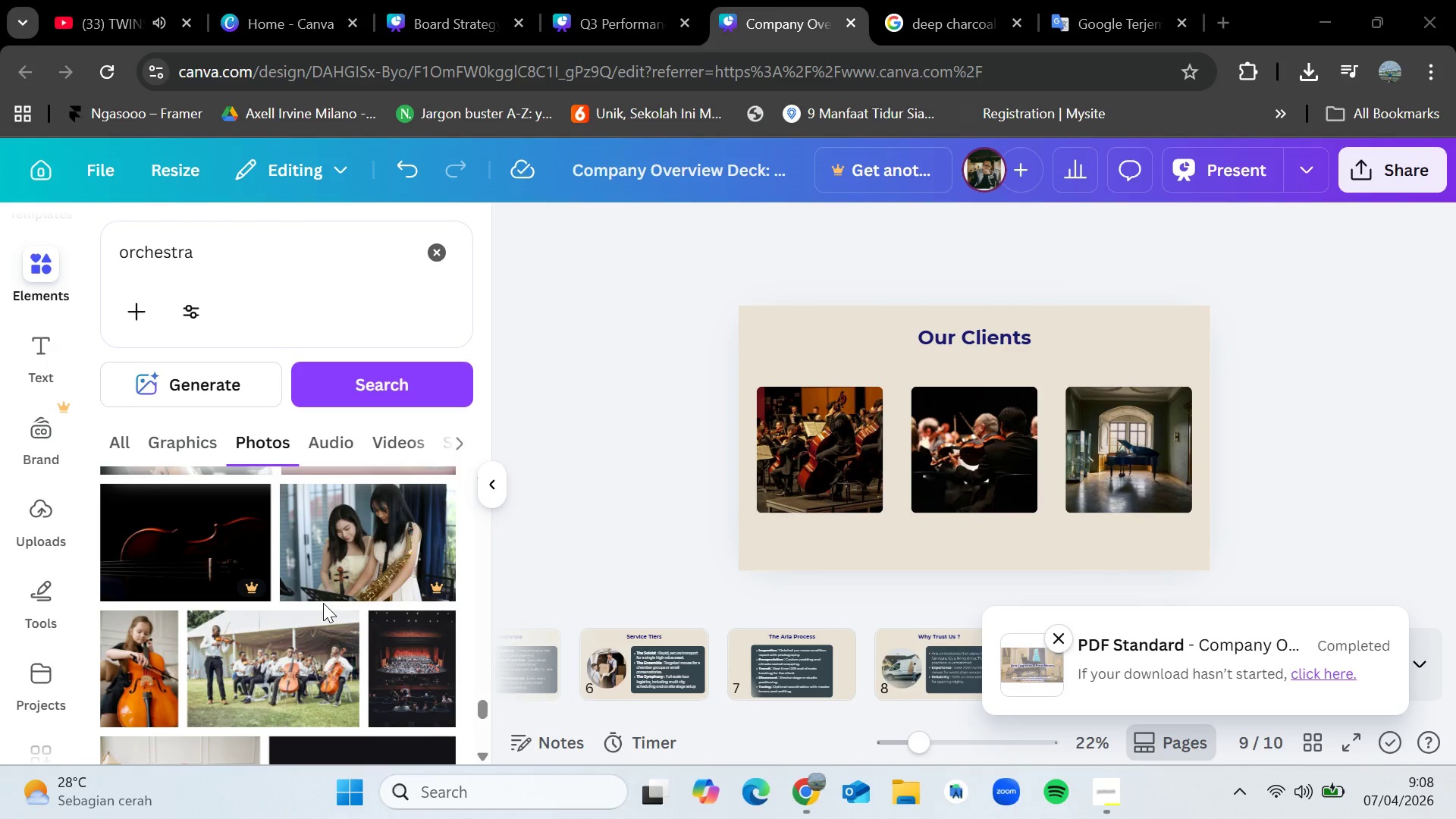 
key(VolumeDown)
 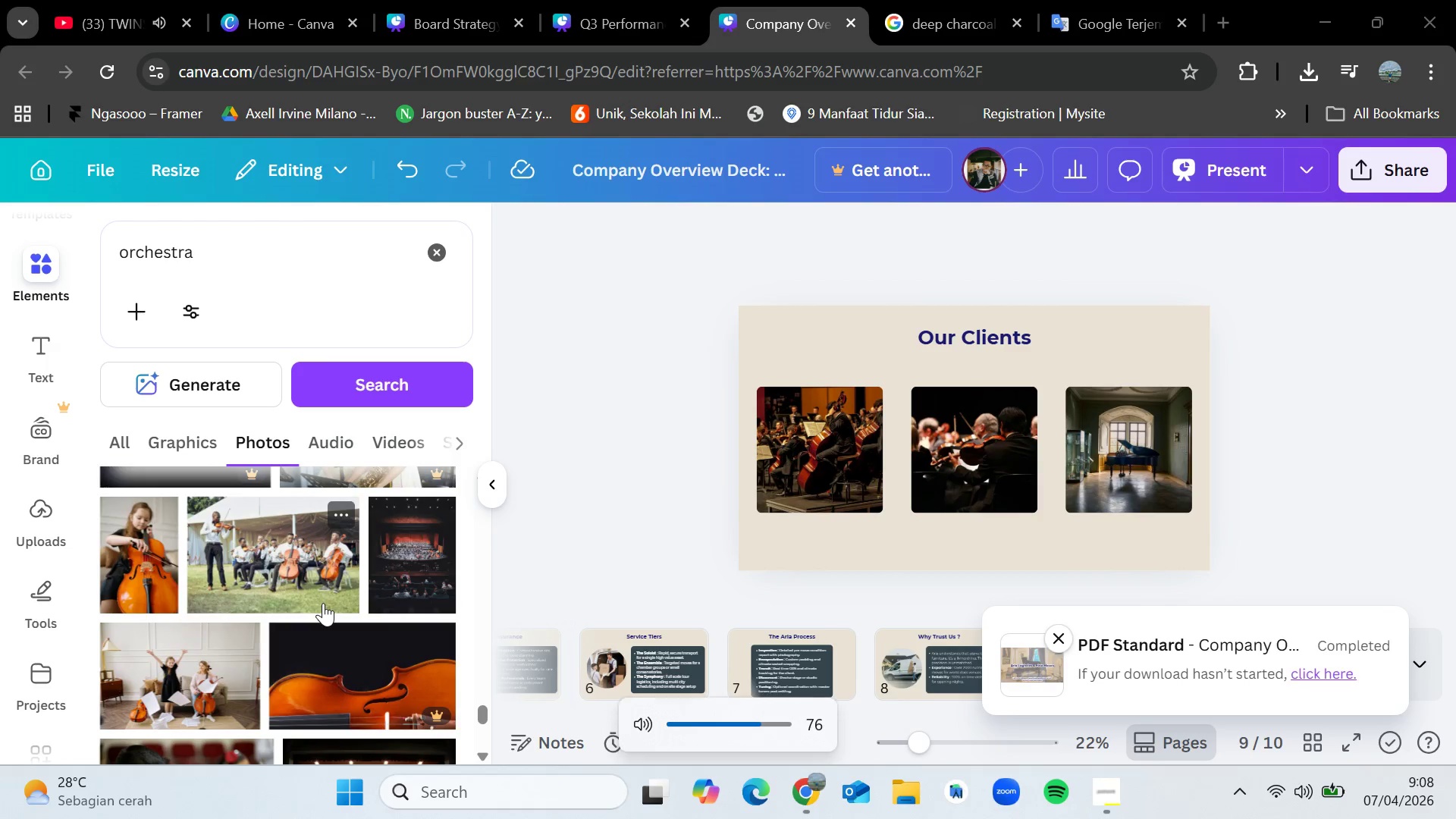 
key(VolumeDown)
 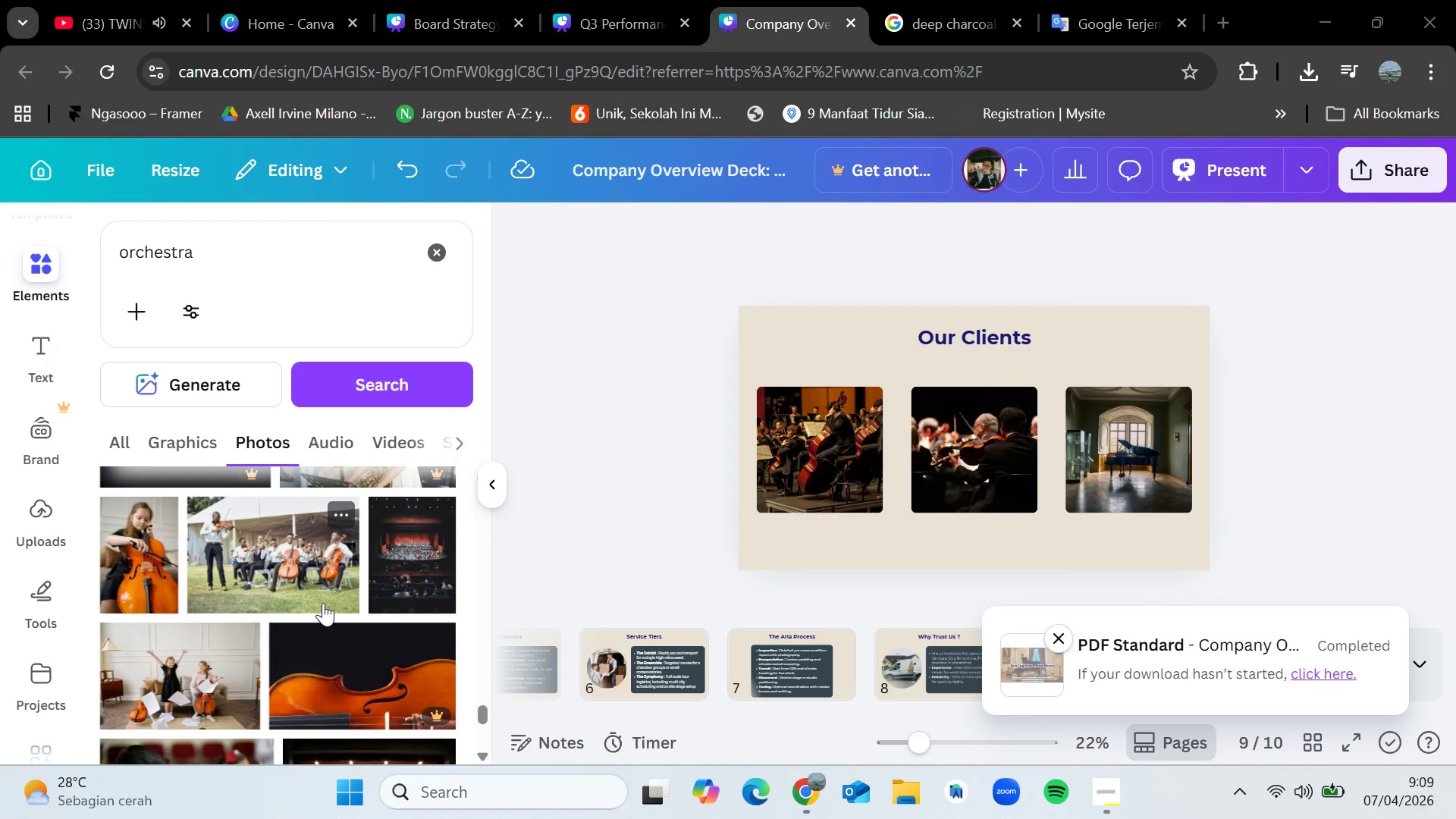 
scroll: coordinate [323, 603], scroll_direction: down, amount: 1.0
 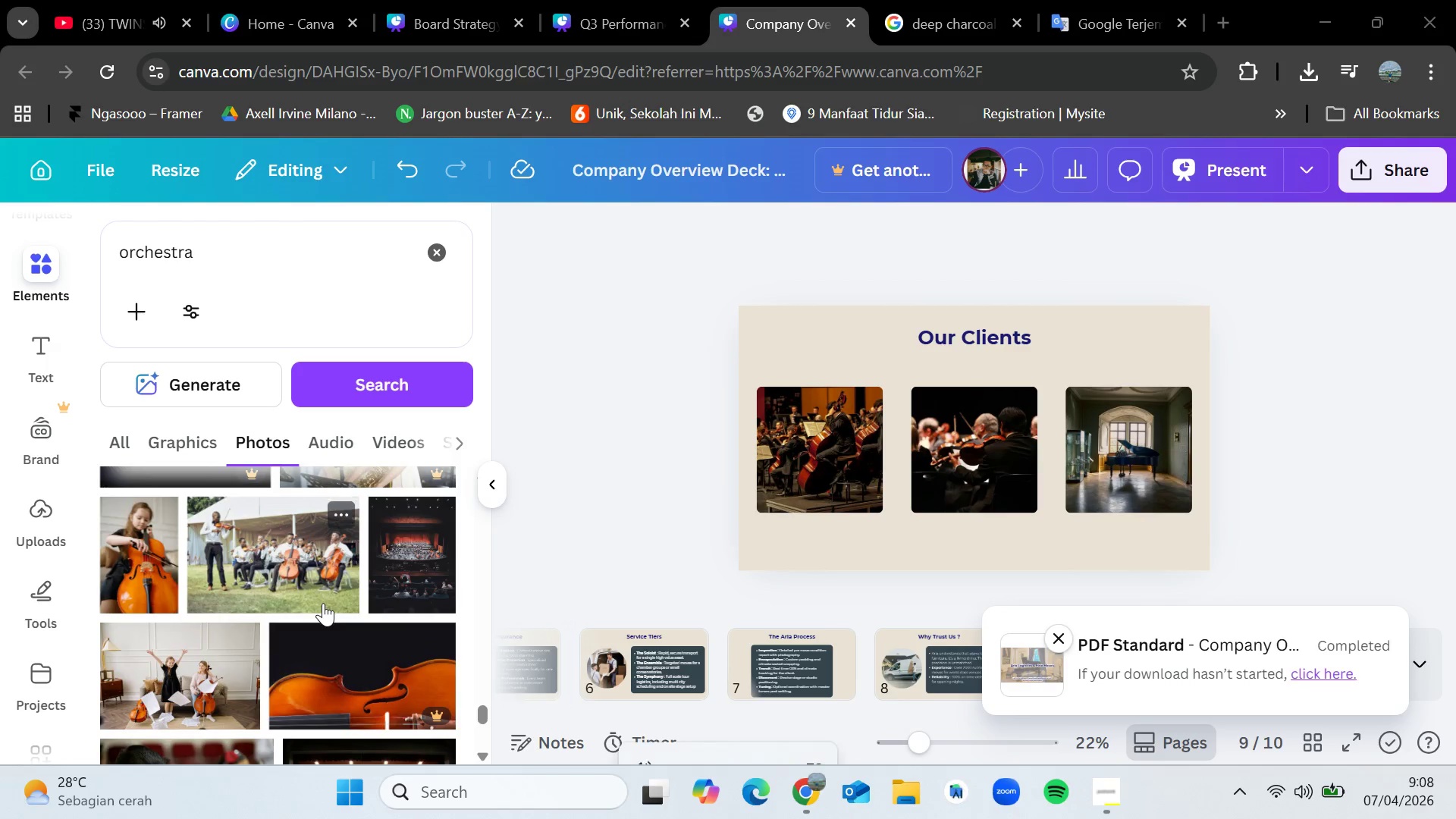 
wait(42.03)
 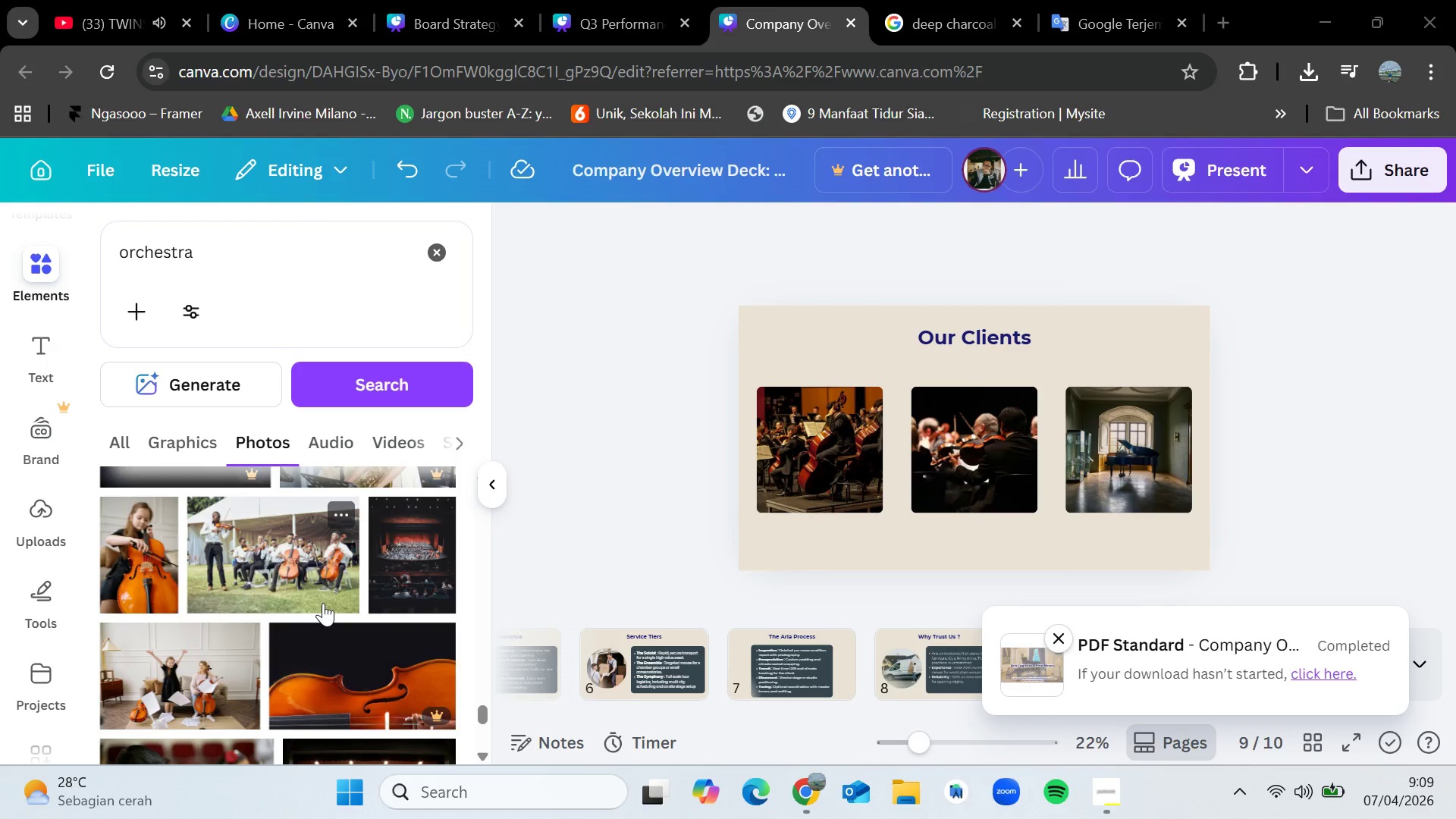 
scroll: coordinate [323, 603], scroll_direction: down, amount: 6.0
 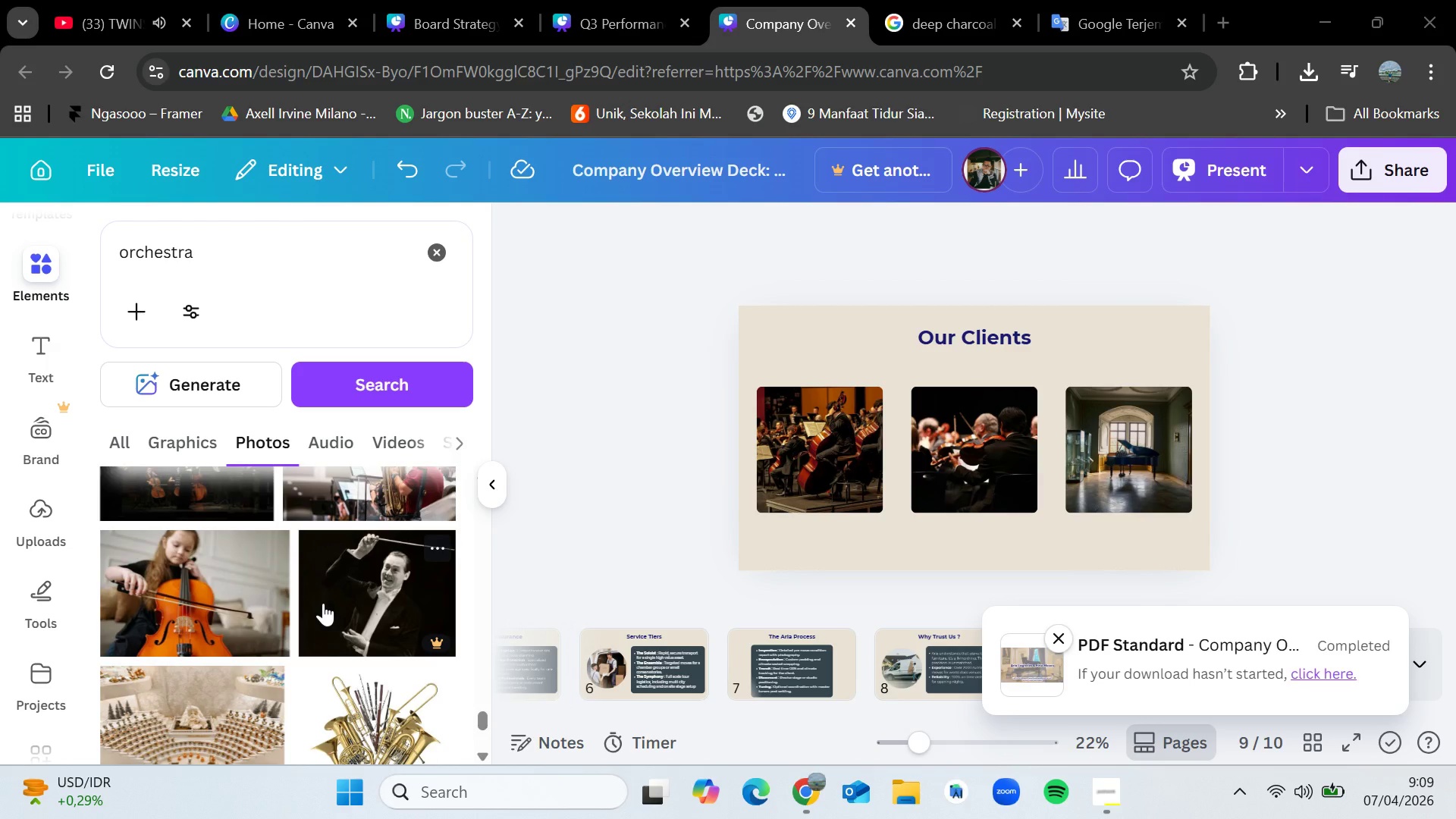 
scroll: coordinate [323, 603], scroll_direction: down, amount: 3.0
 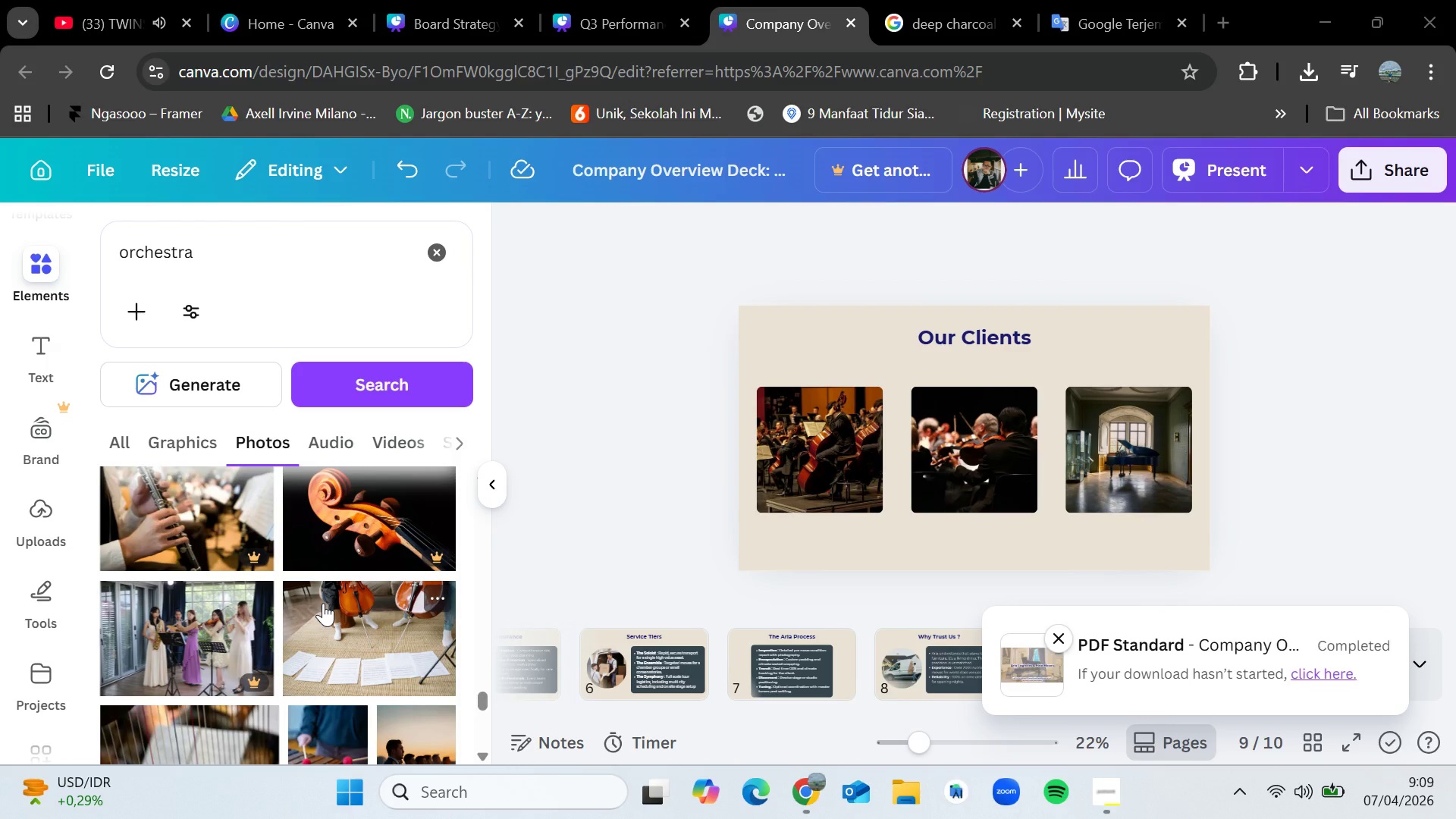 
wait(6.35)
 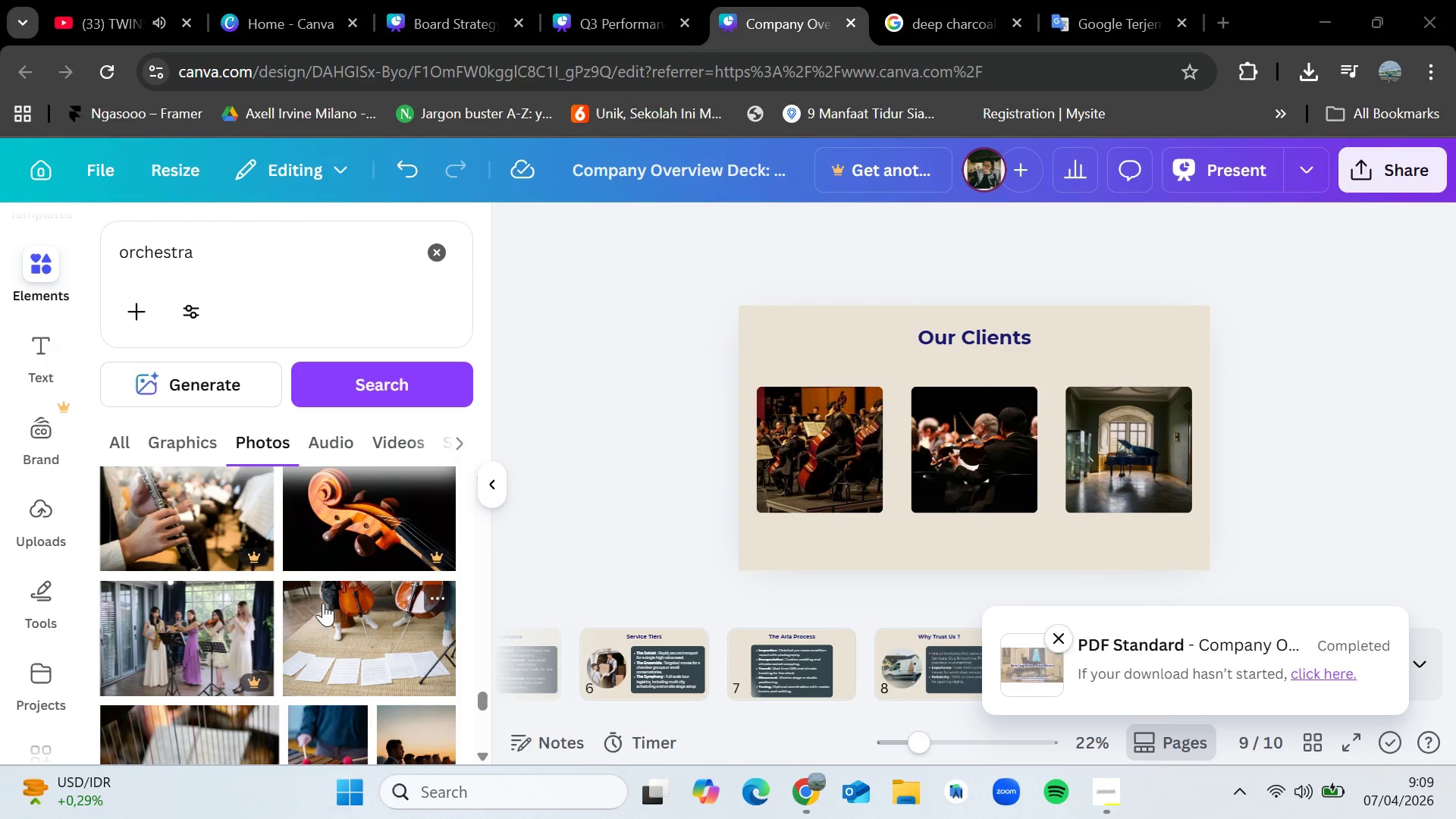 
key(VolumeUp)
 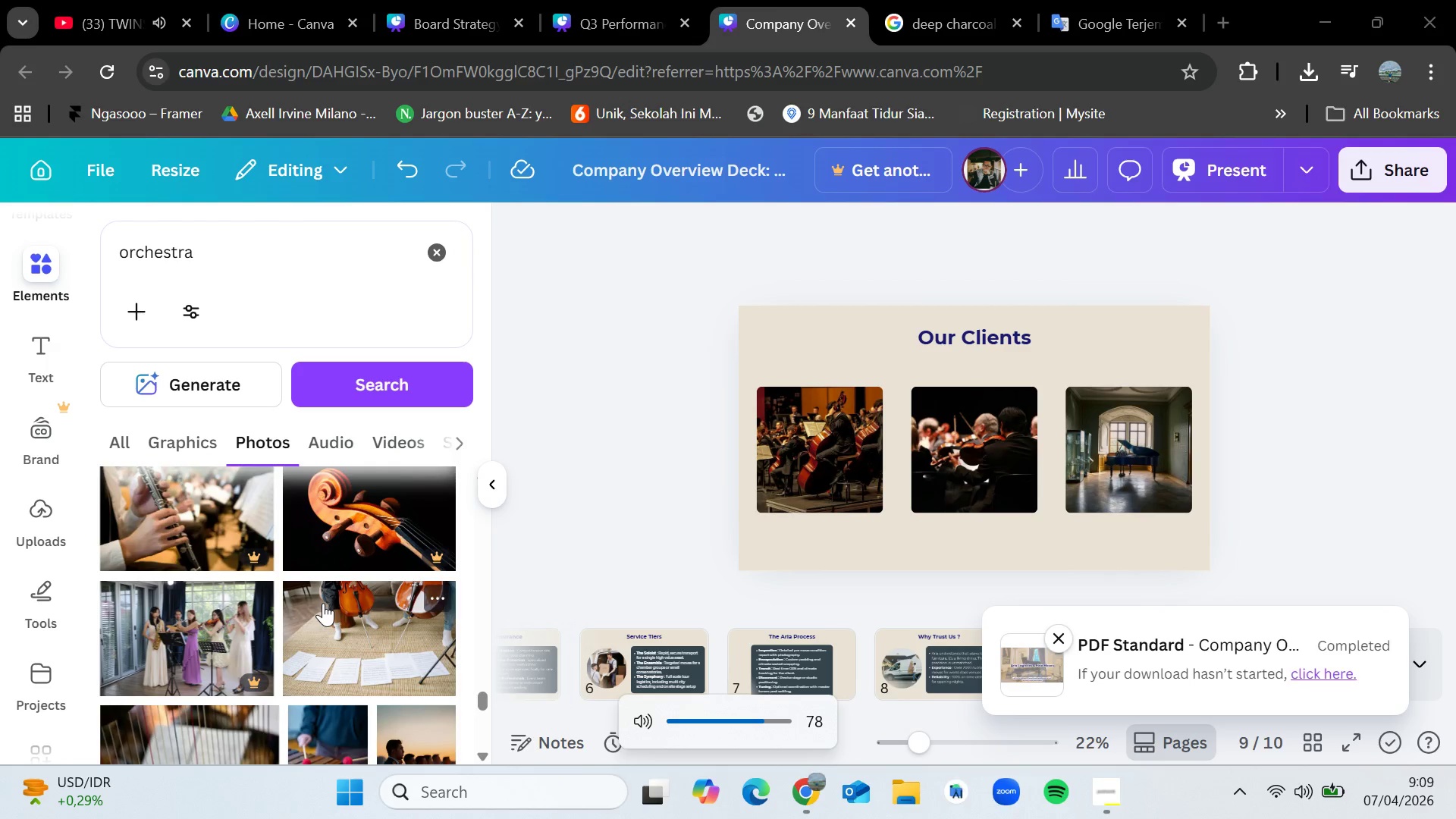 
scroll: coordinate [323, 603], scroll_direction: down, amount: 3.0
 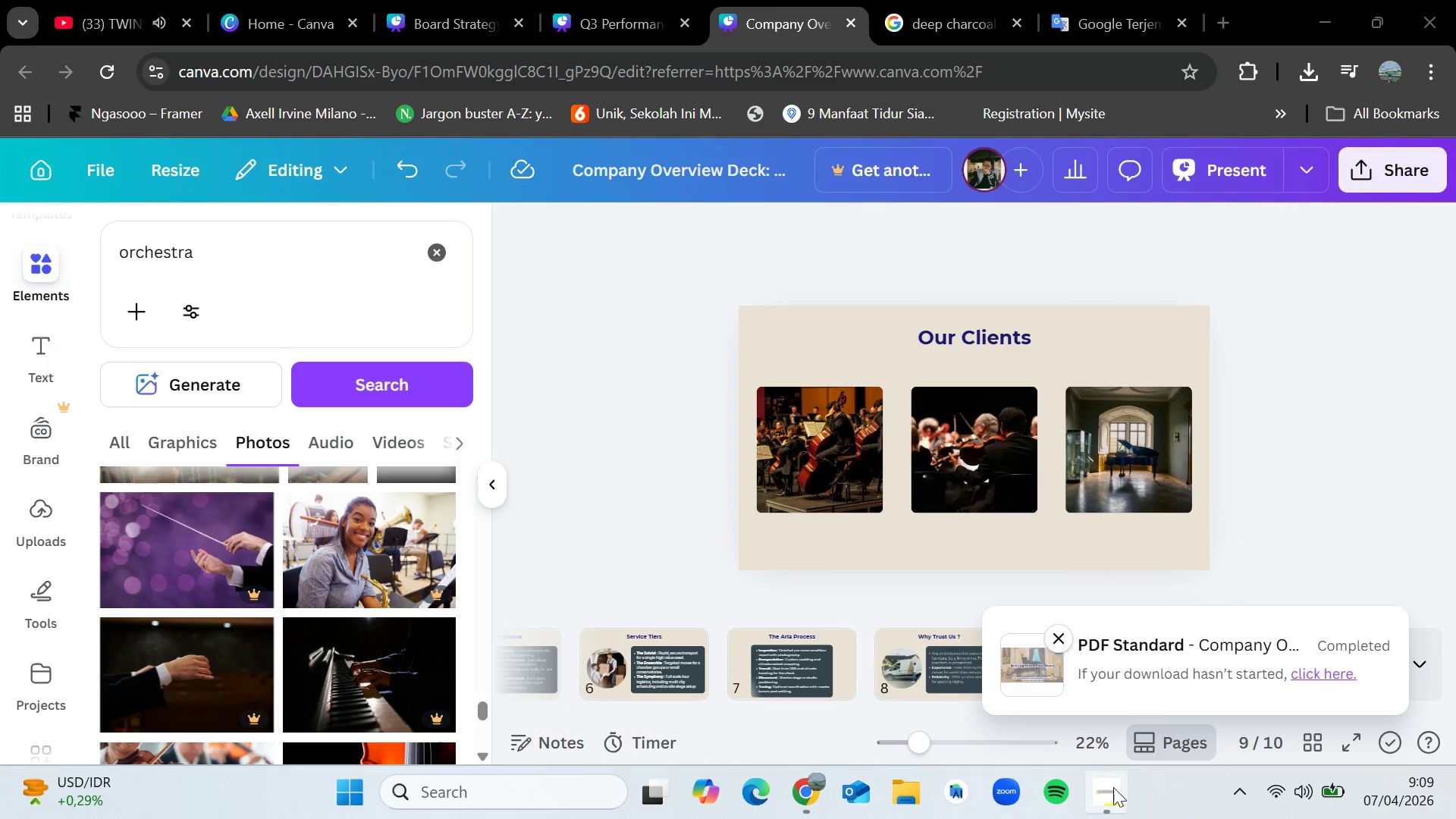 
left_click([1118, 788])